 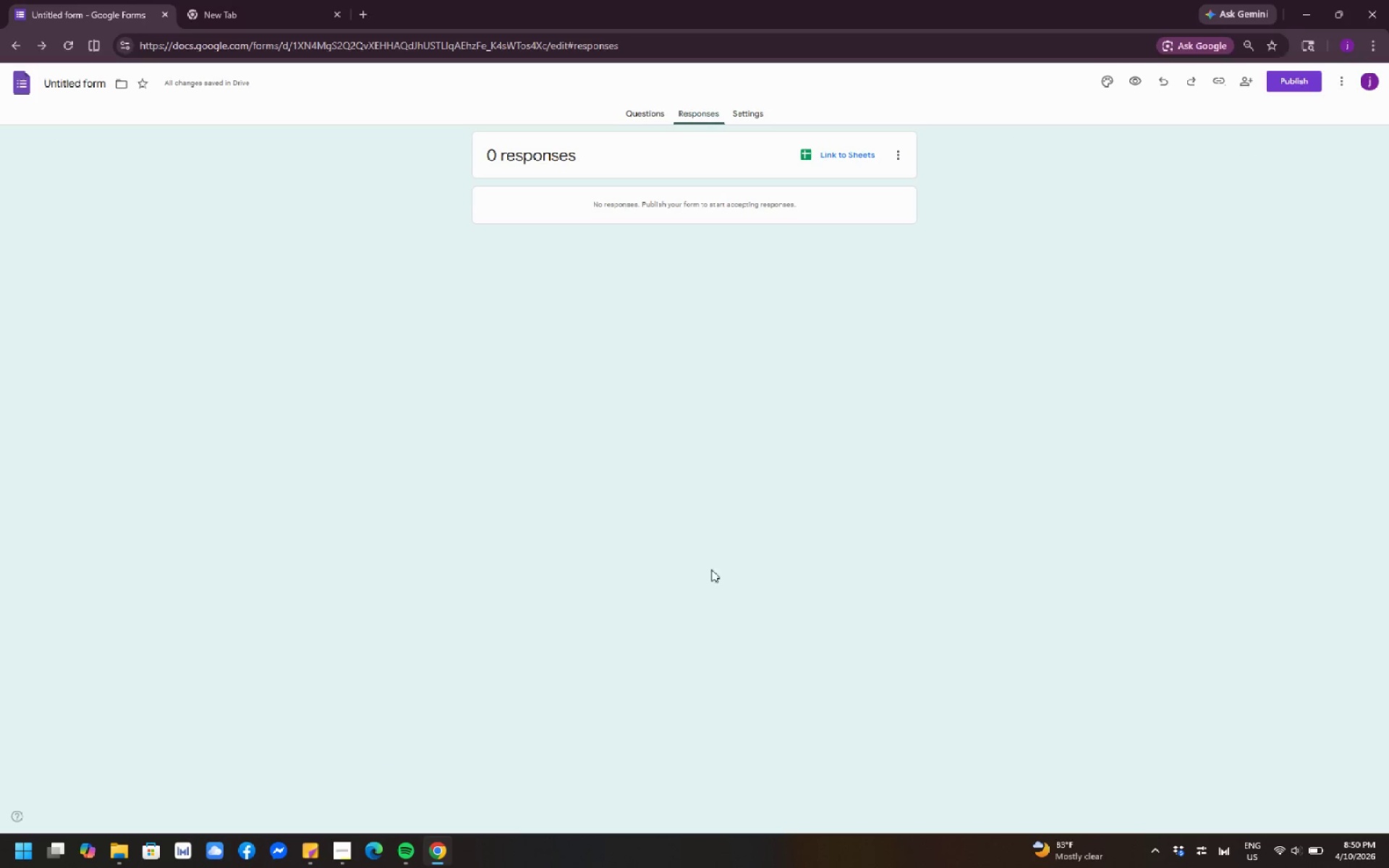 
scroll: coordinate [744, 552], scroll_direction: up, amount: 2.0
 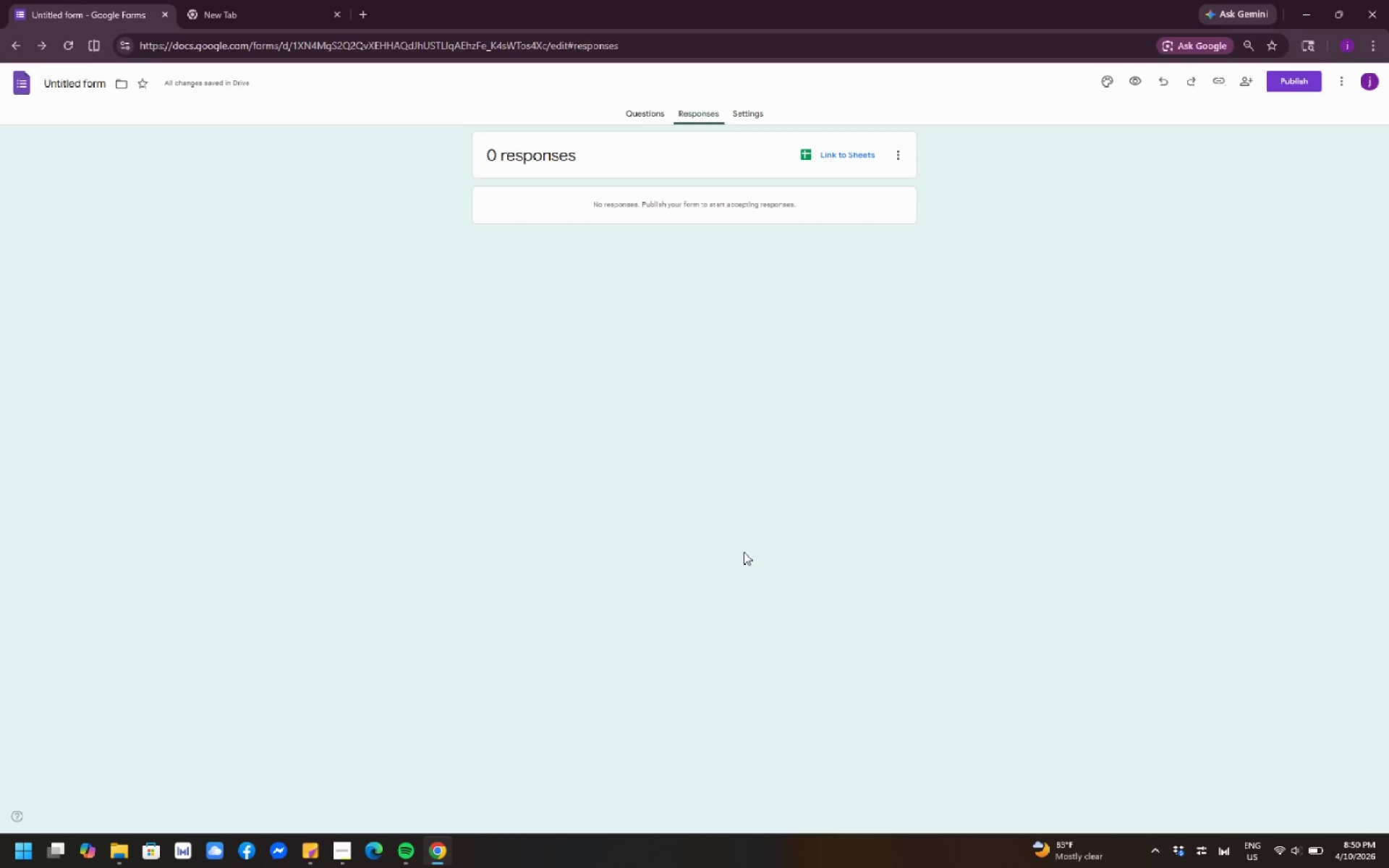 
wait(6.71)
 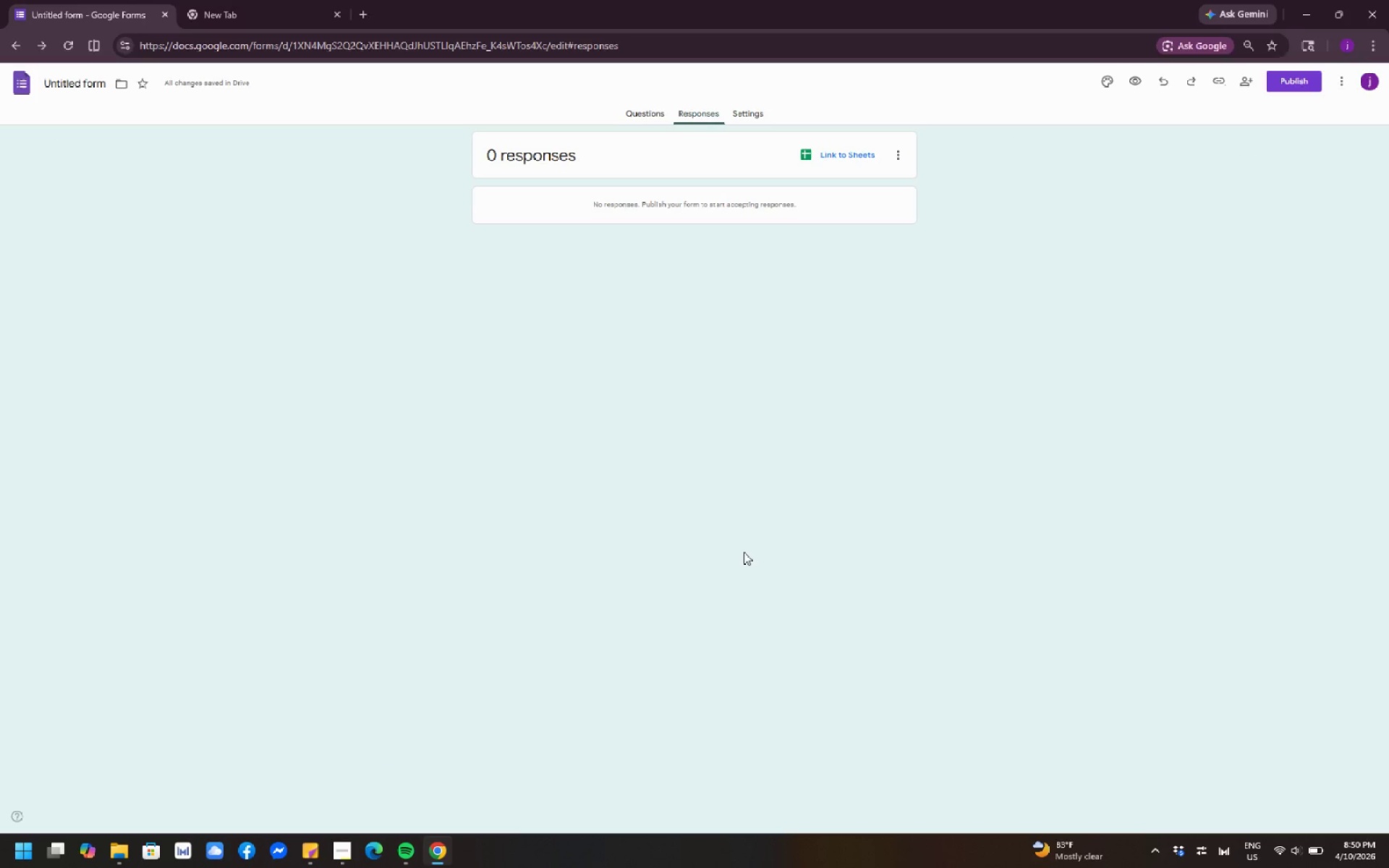 
scroll: coordinate [744, 552], scroll_direction: up, amount: 1.0
 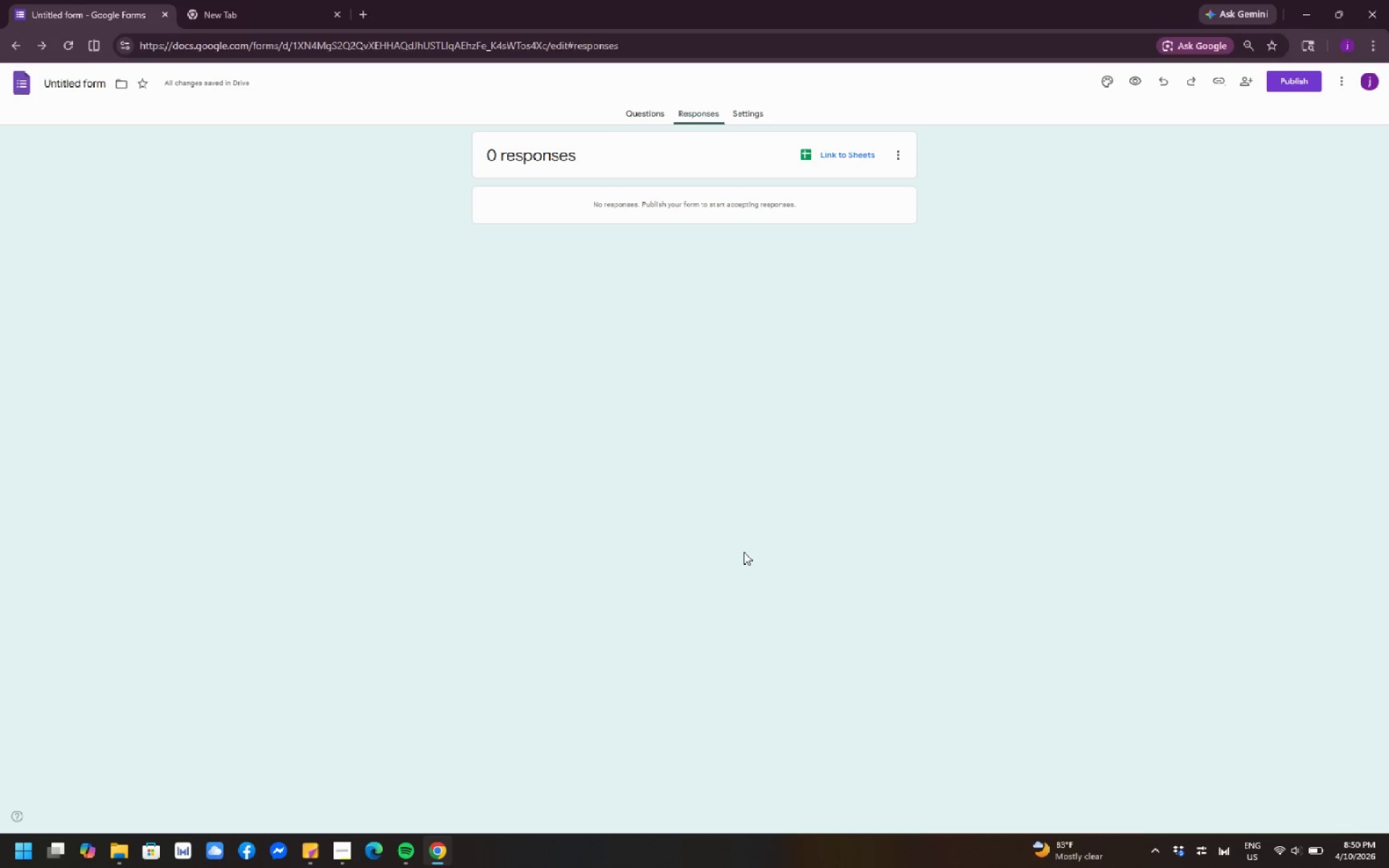 
wait(18.2)
 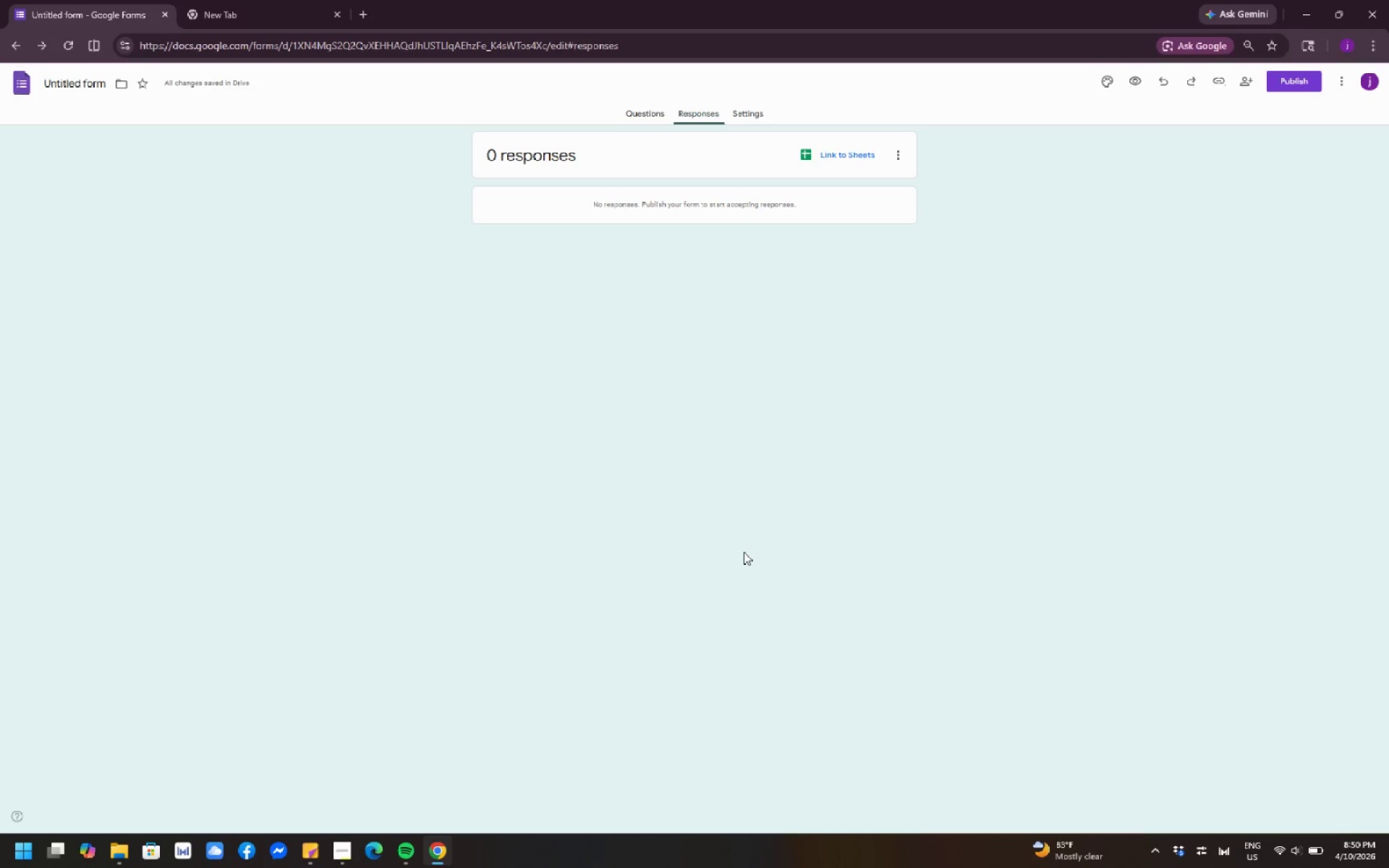 
scroll: coordinate [813, 328], scroll_direction: up, amount: 3.0
 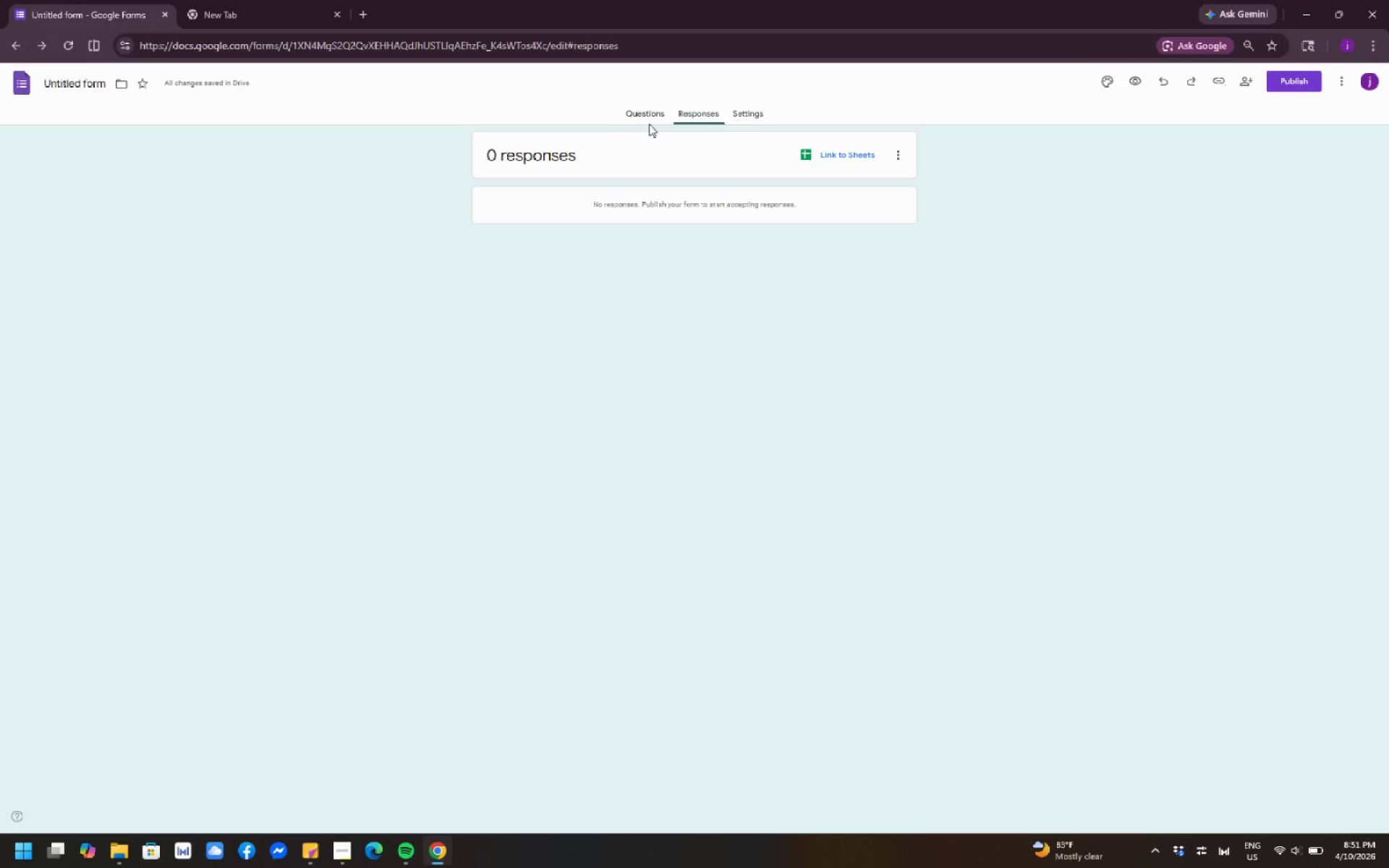 
left_click([645, 117])
 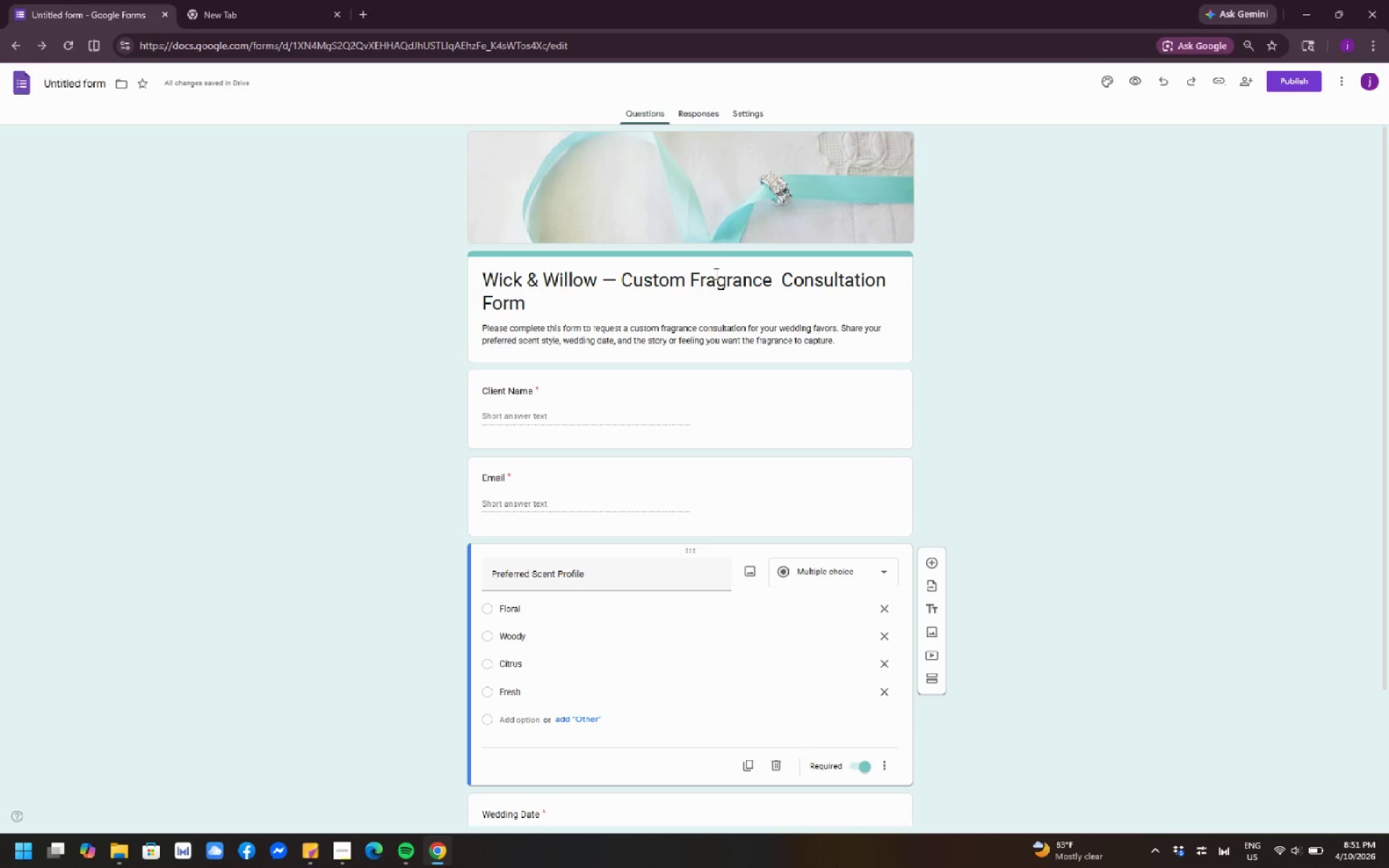 
scroll: coordinate [1219, 362], scroll_direction: up, amount: 3.0
 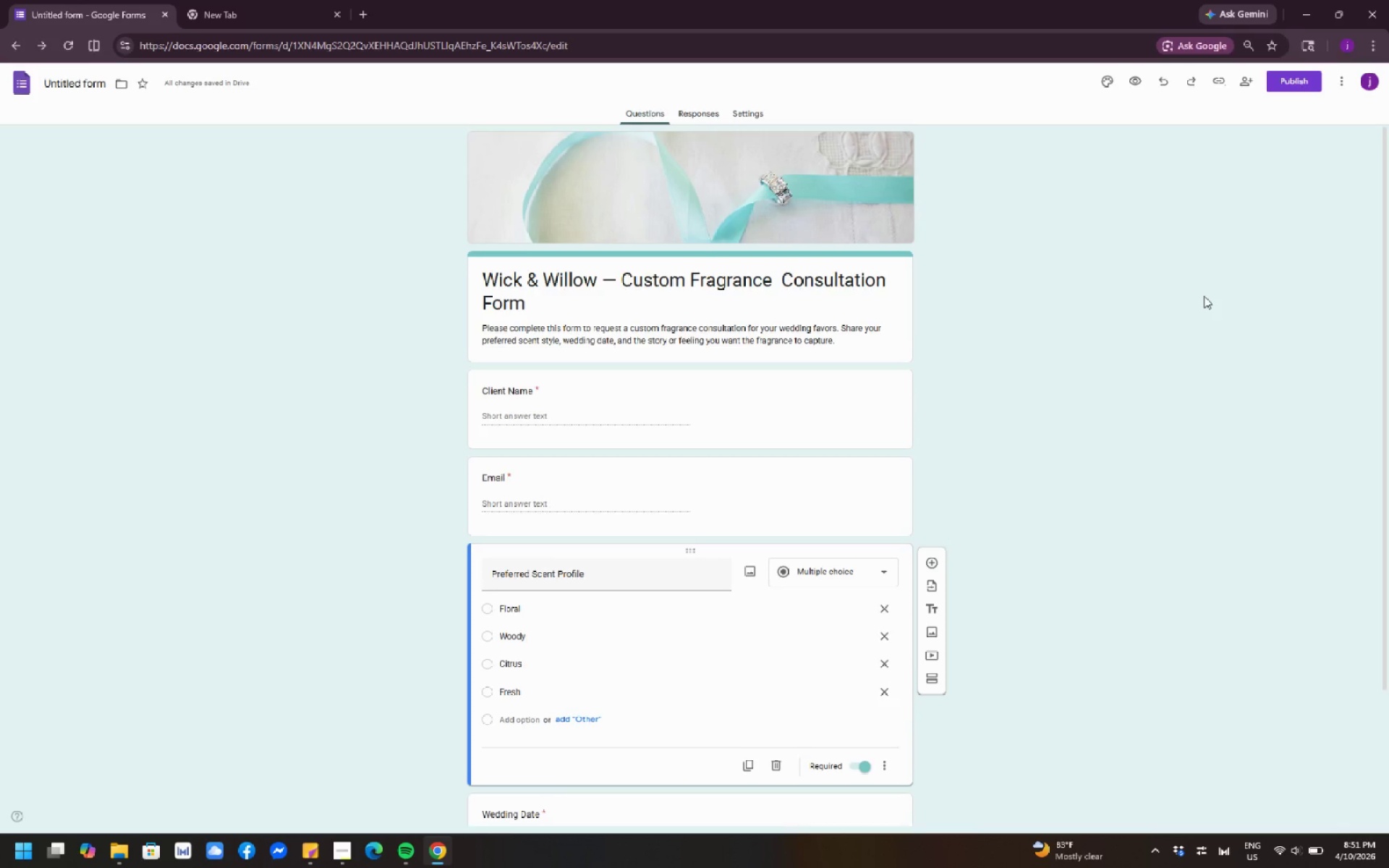 
scroll: coordinate [1204, 296], scroll_direction: down, amount: 5.0
 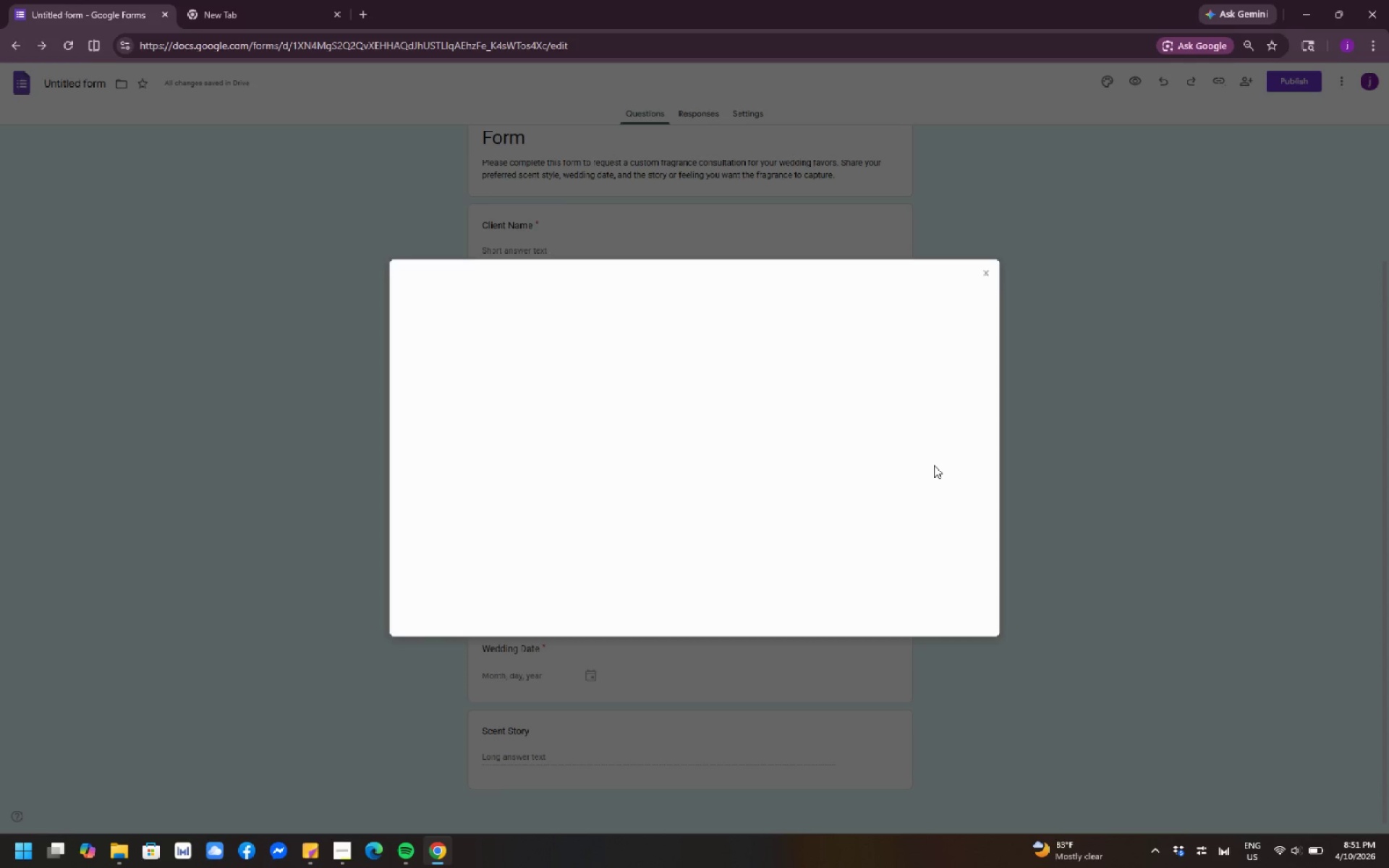 
wait(12.92)
 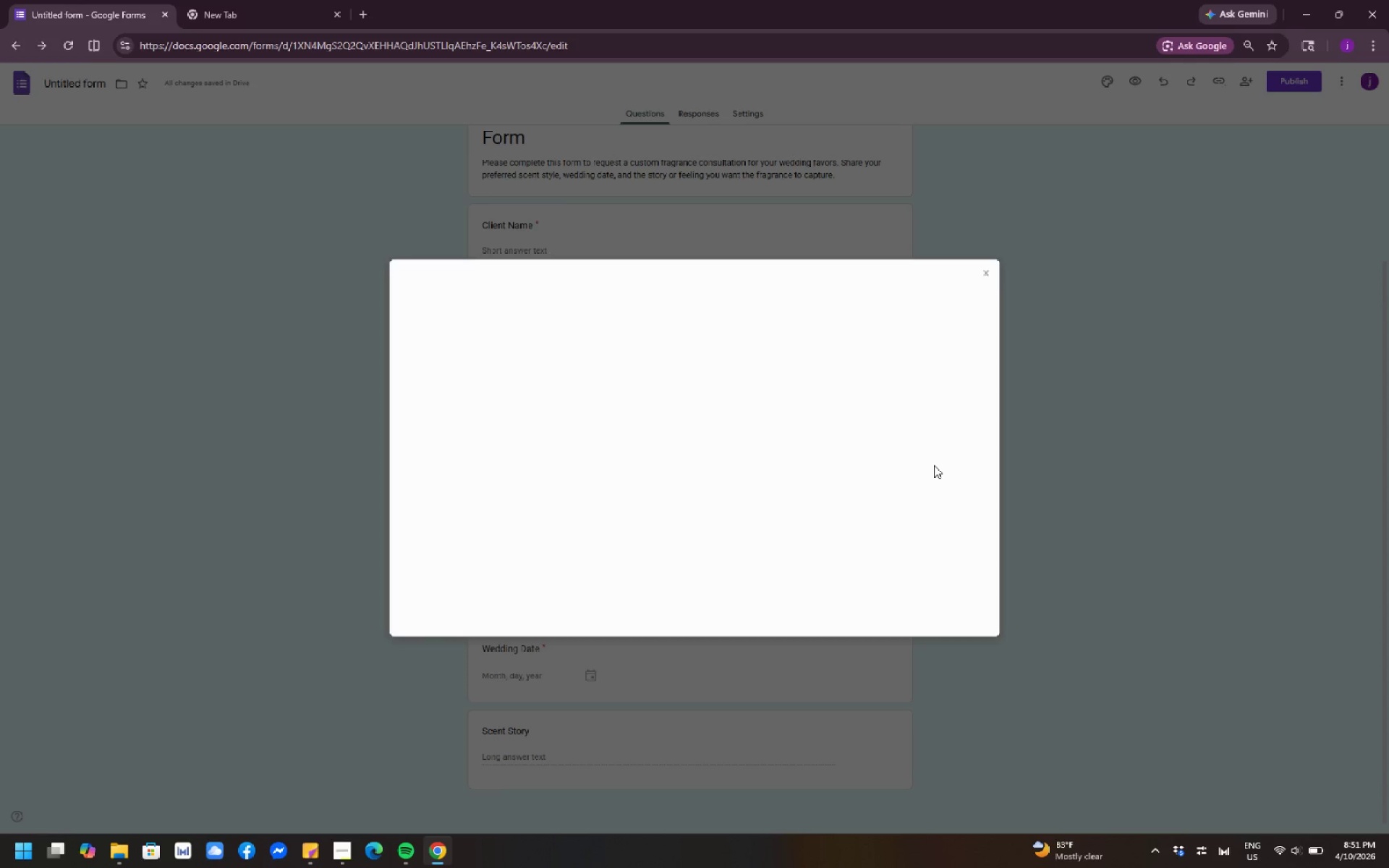 
left_click([980, 286])
 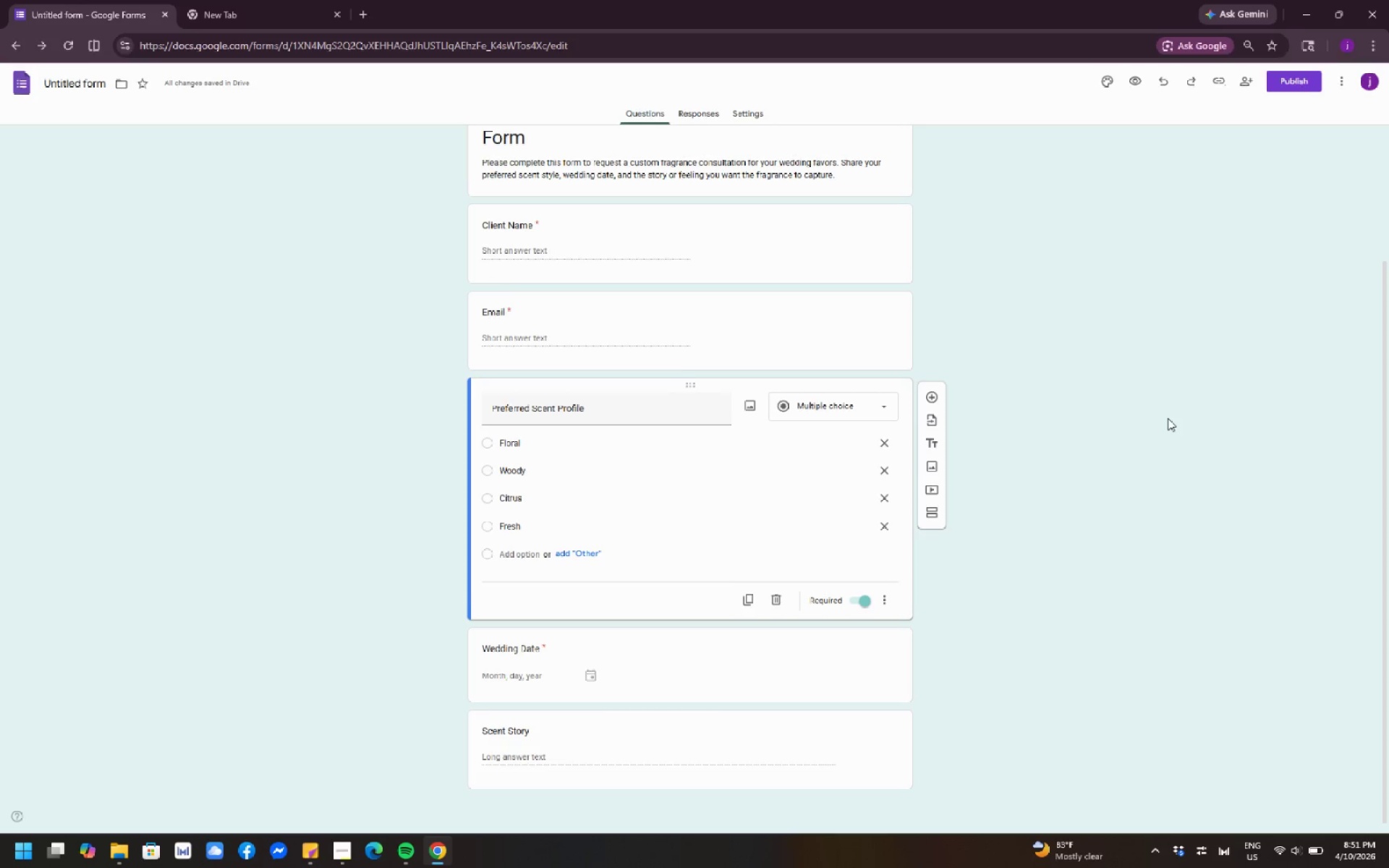 
scroll: coordinate [1168, 415], scroll_direction: up, amount: 4.0
 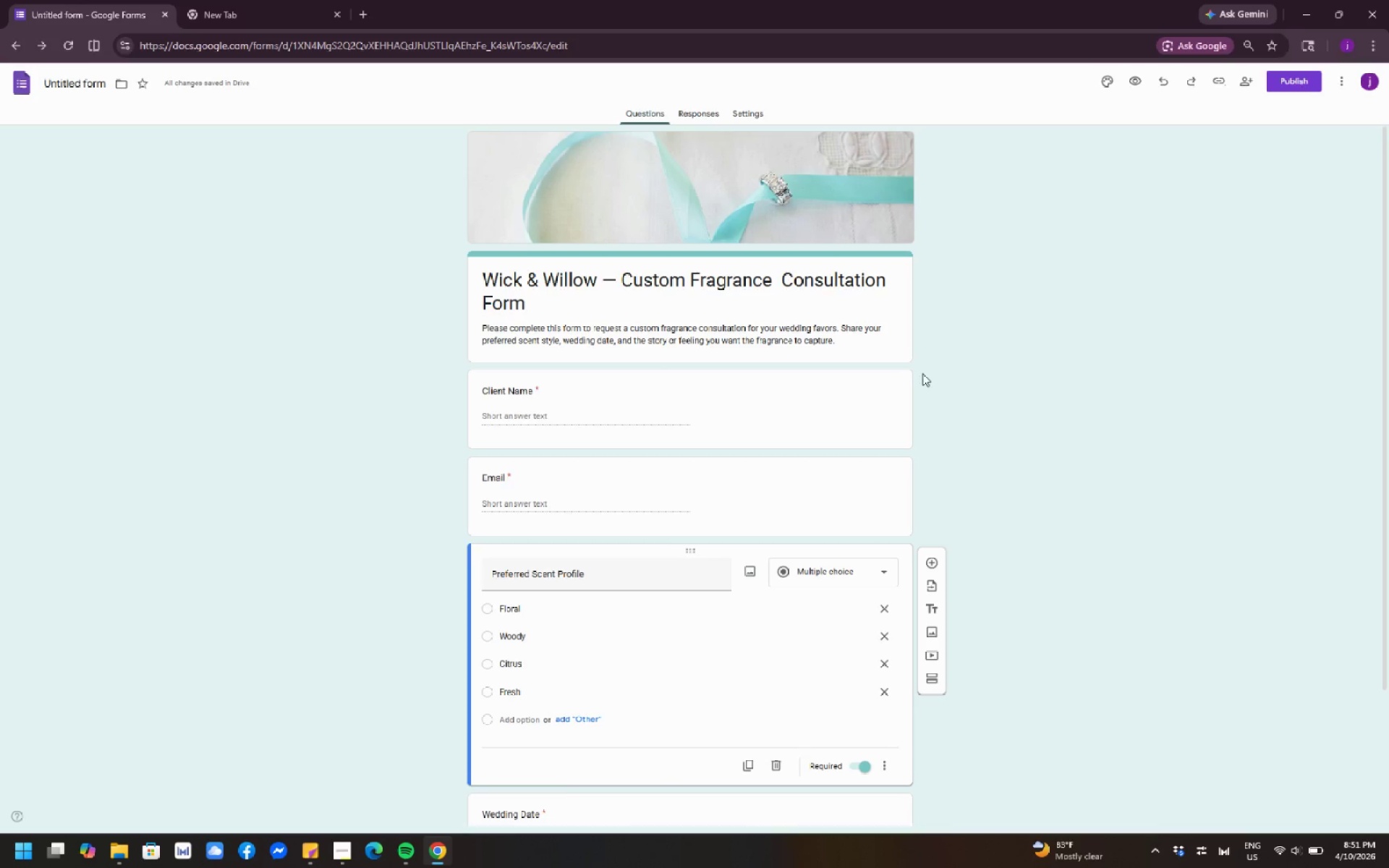 
left_click([880, 391])
 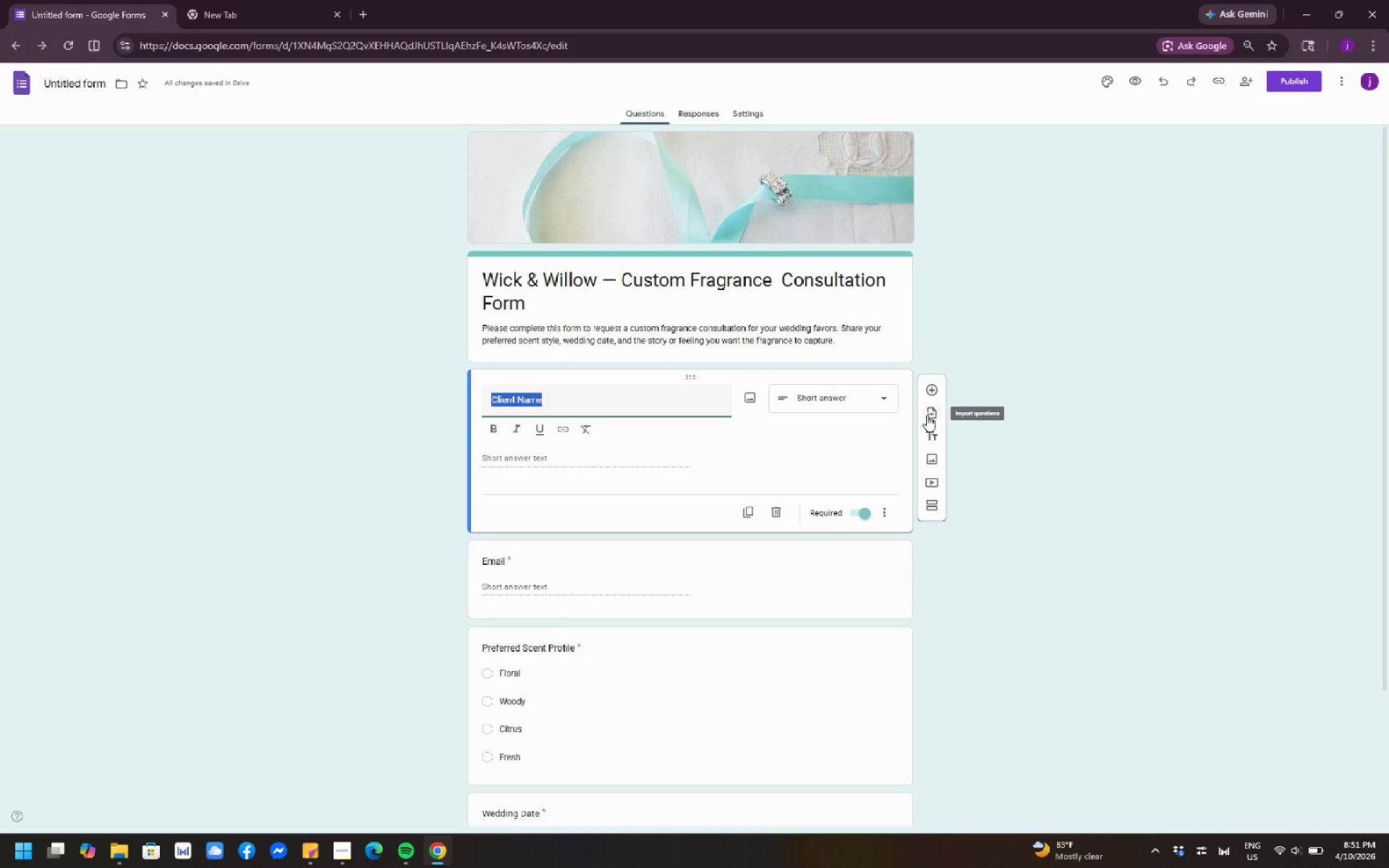 
left_click([1118, 428])
 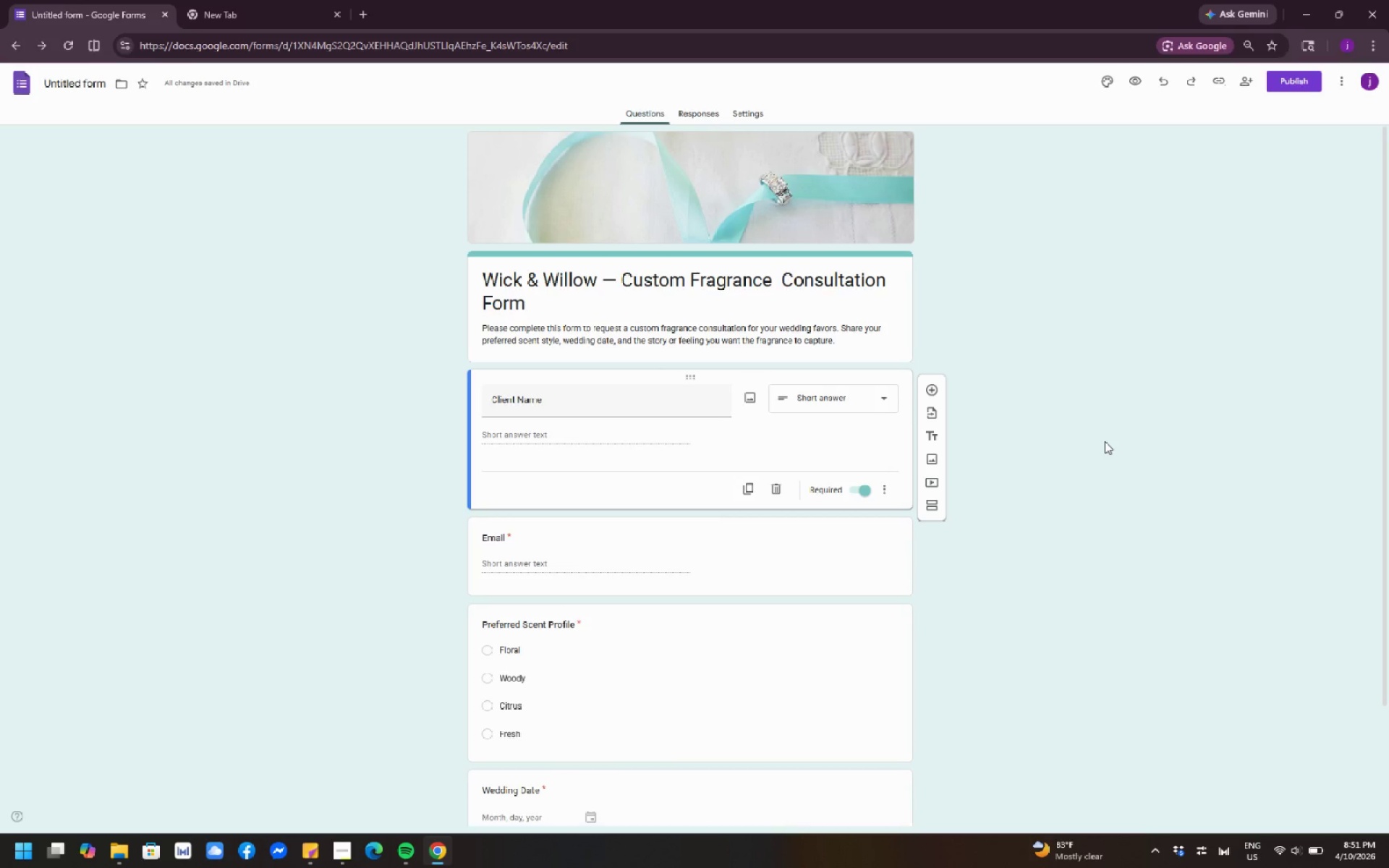 
scroll: coordinate [1260, 513], scroll_direction: down, amount: 10.0
 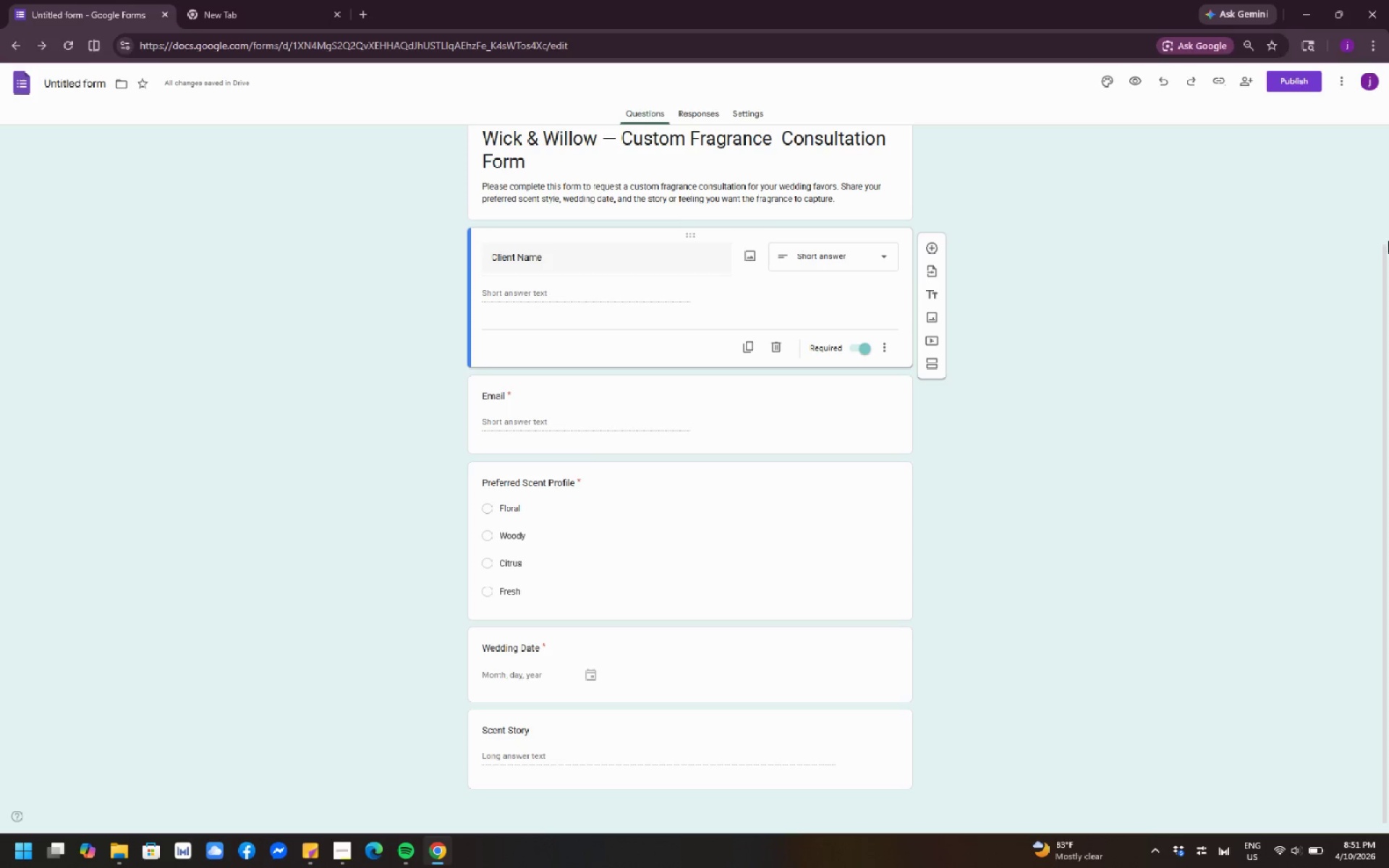 
wait(13.2)
 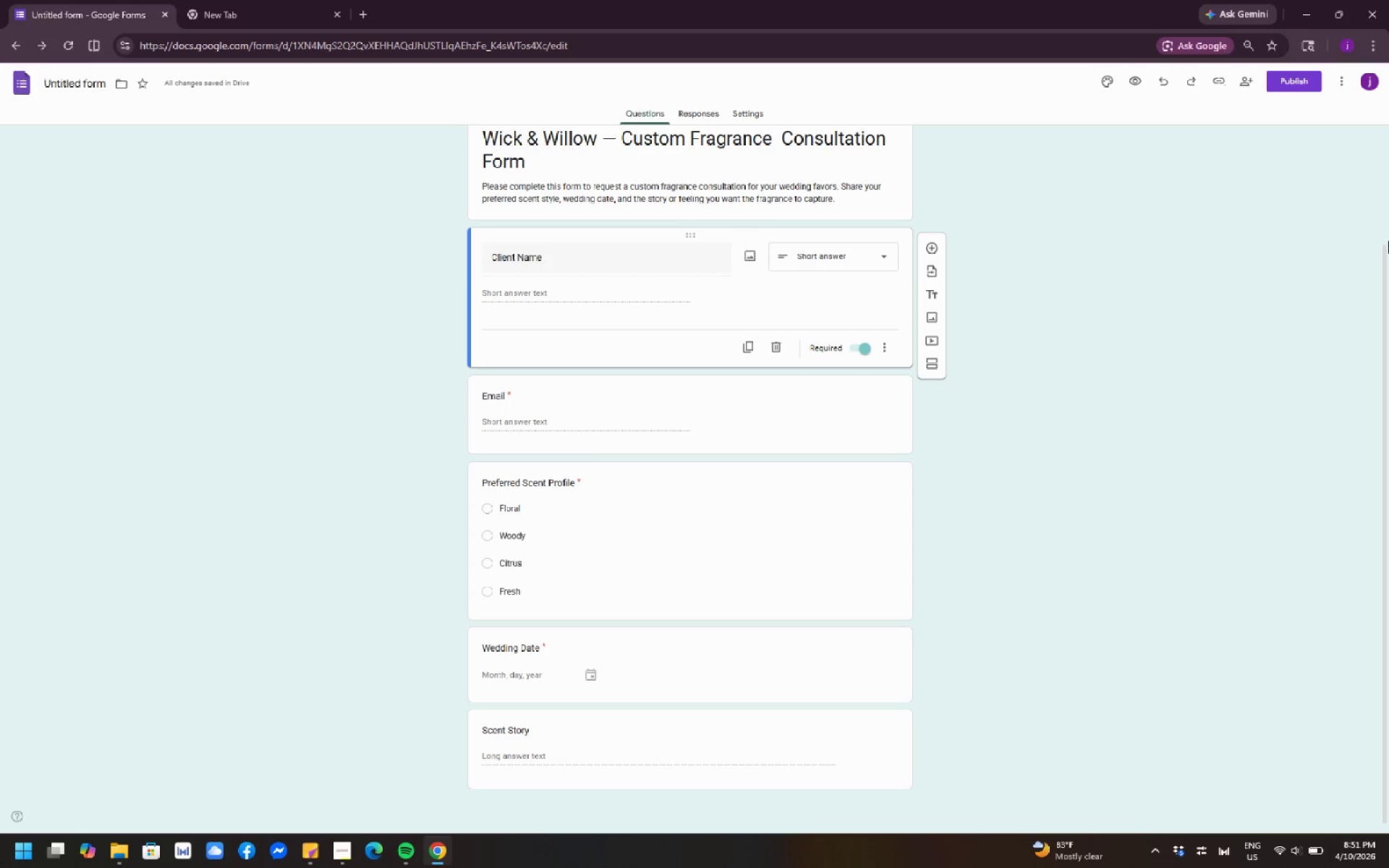 
scroll: coordinate [1116, 453], scroll_direction: down, amount: 2.0
 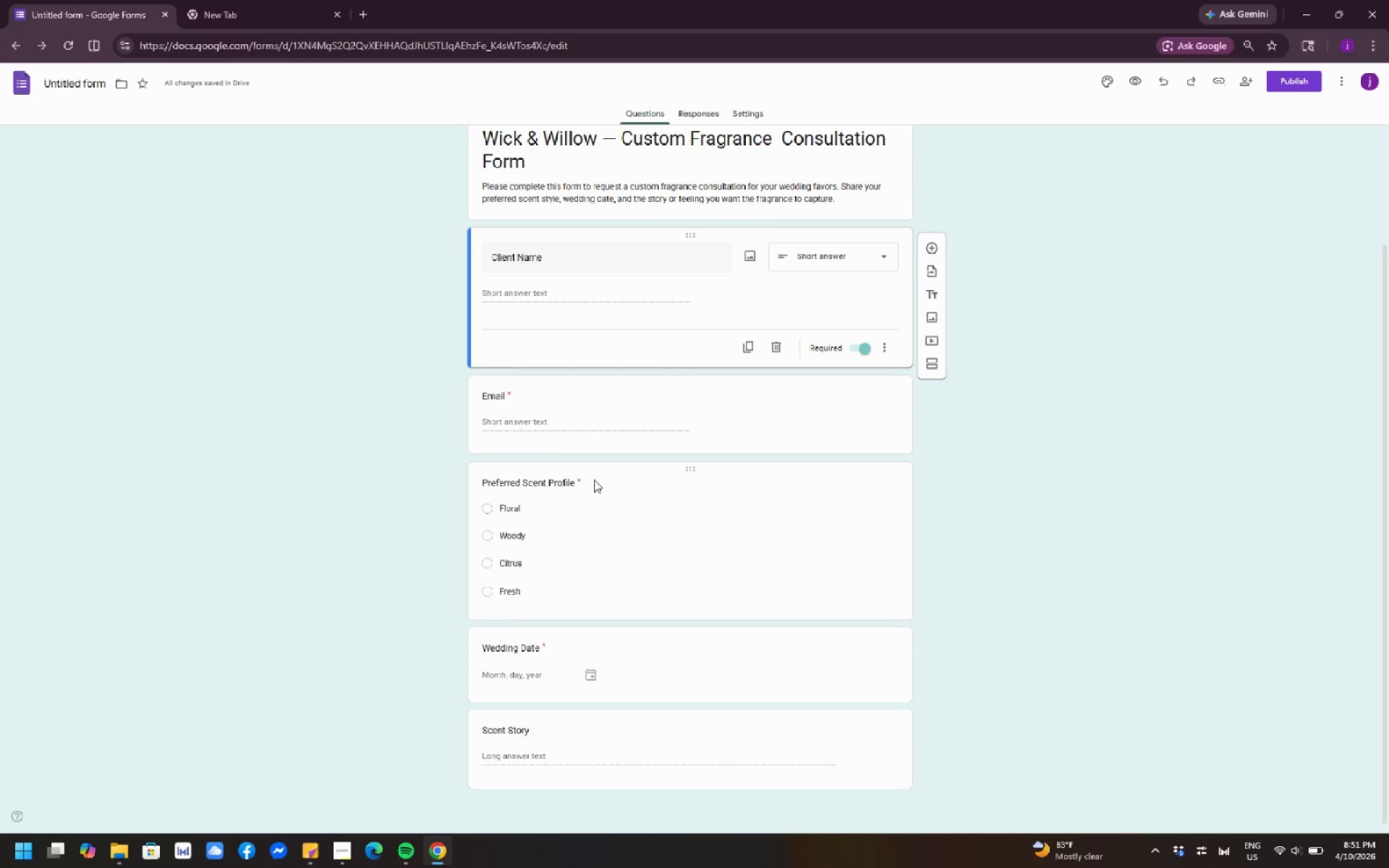 
scroll: coordinate [515, 480], scroll_direction: up, amount: 6.0
 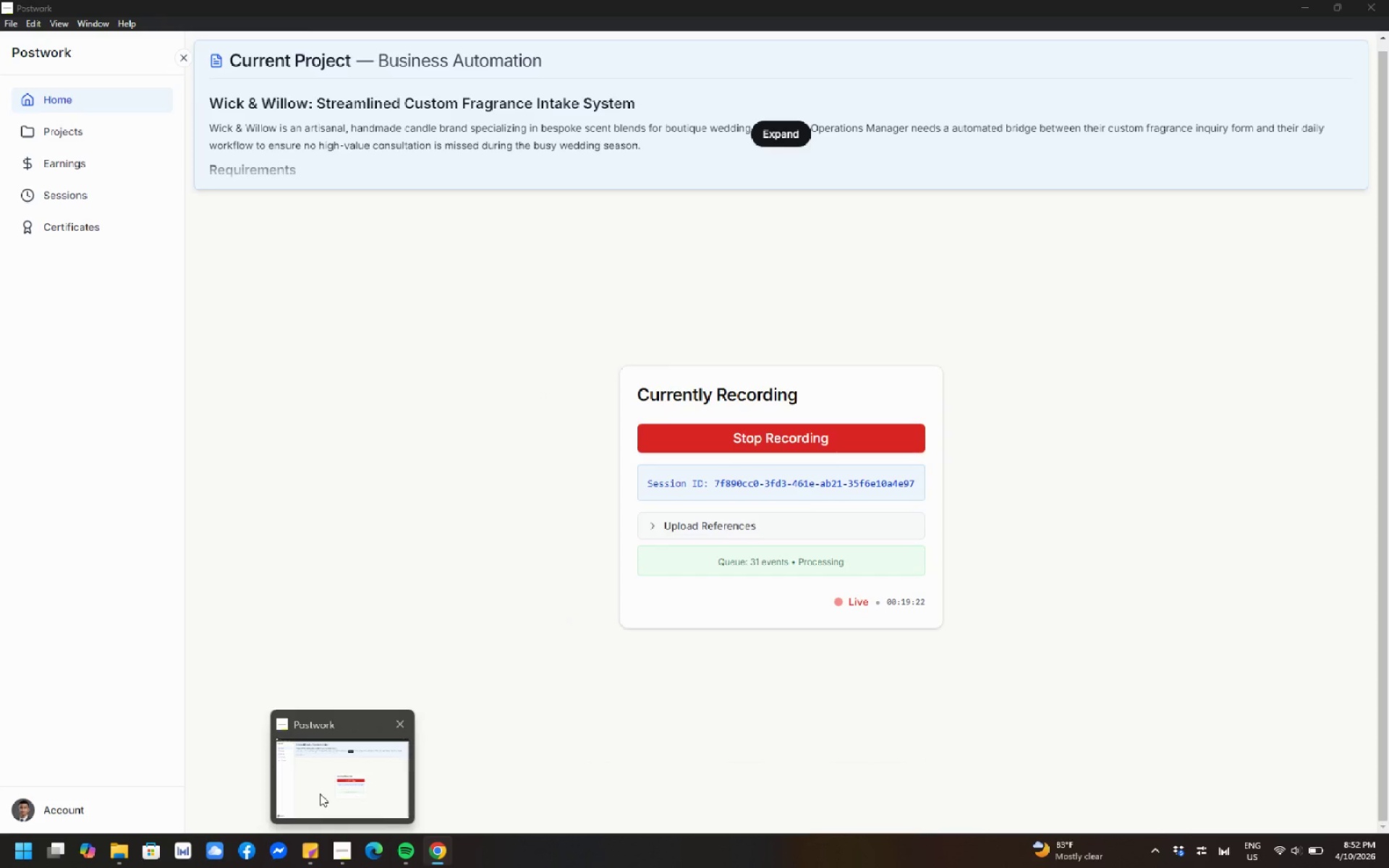 
wait(24.27)
 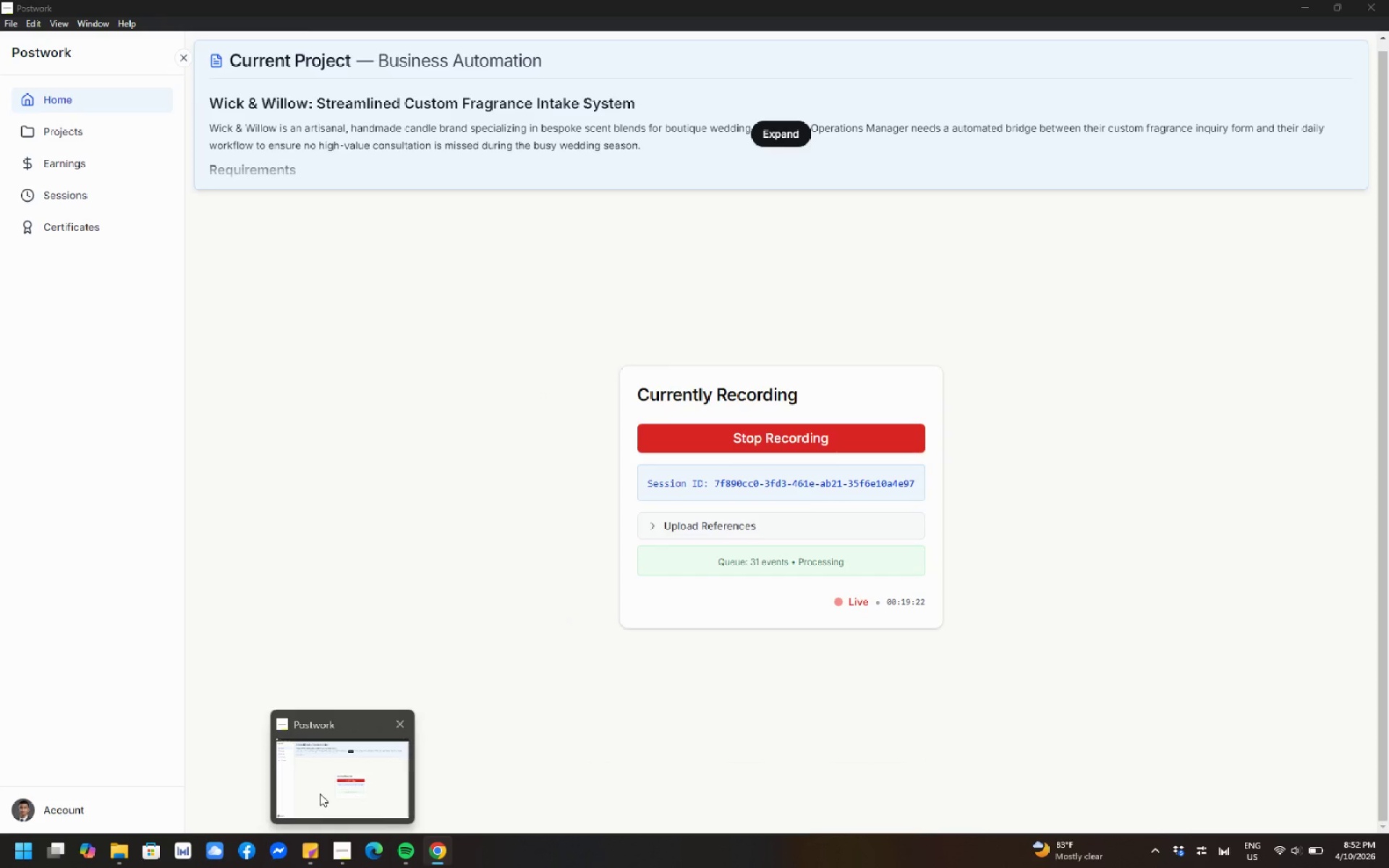 
left_click([1299, 7])
 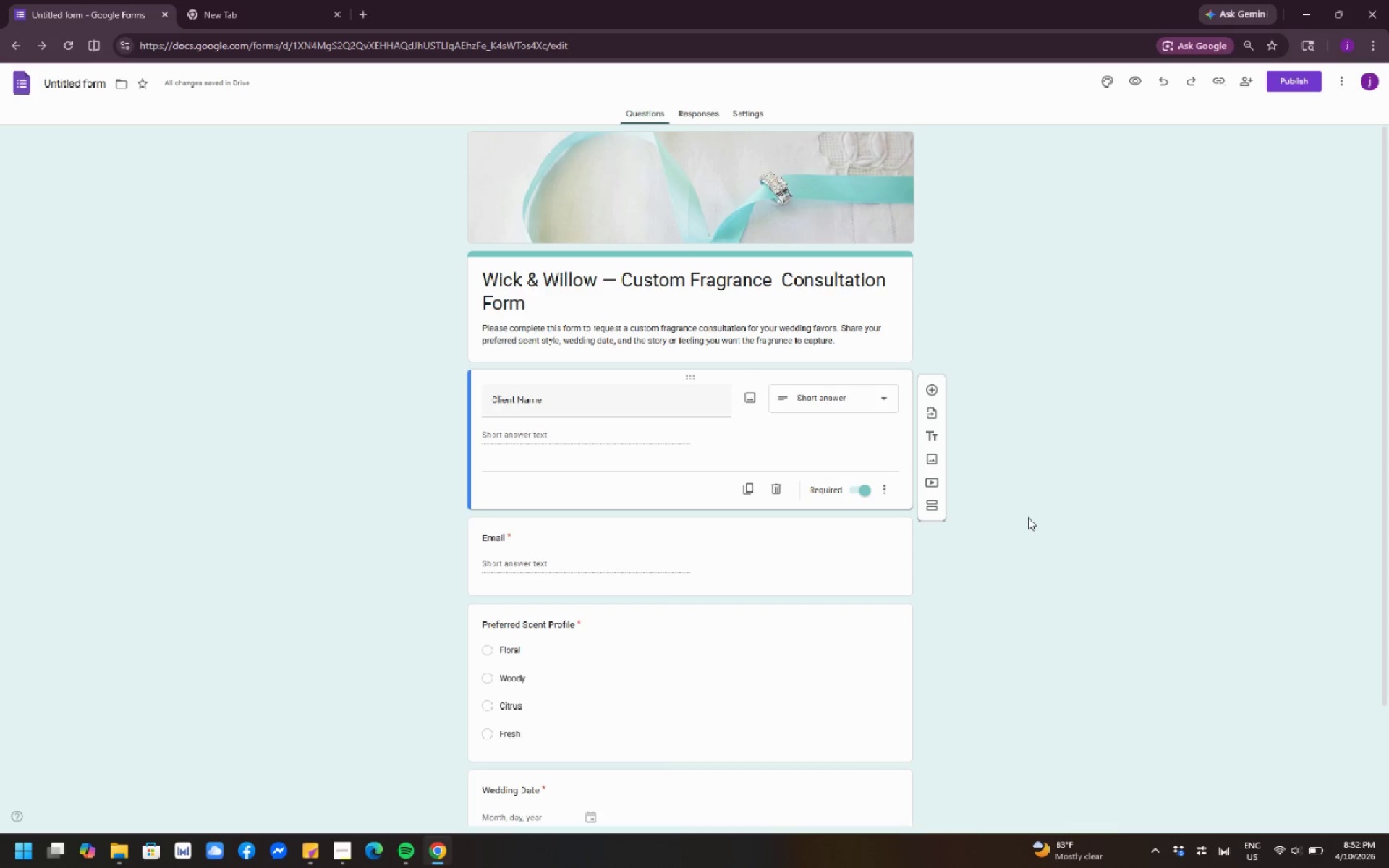 
wait(16.06)
 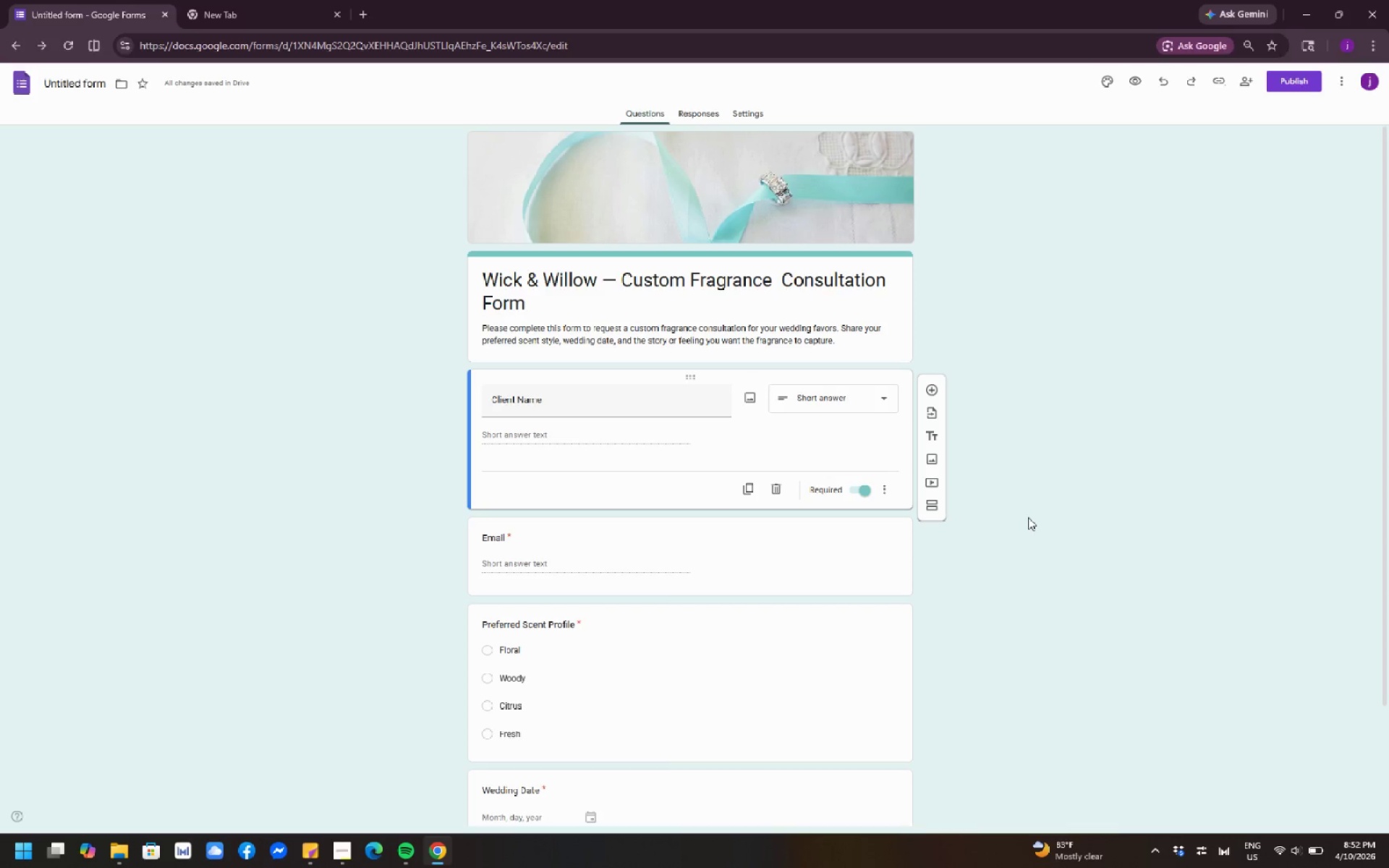 
left_click([1288, 81])
 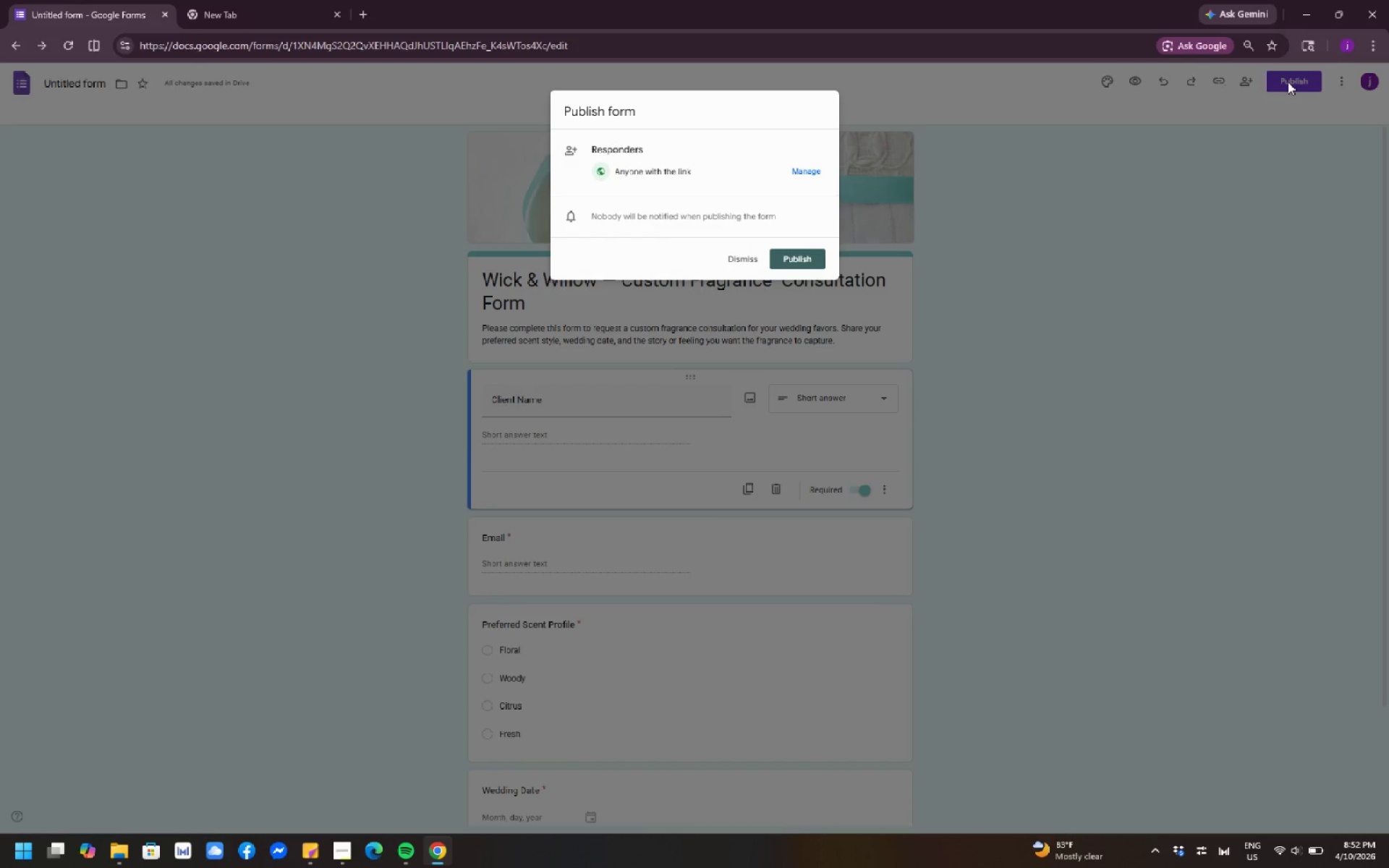 
wait(12.73)
 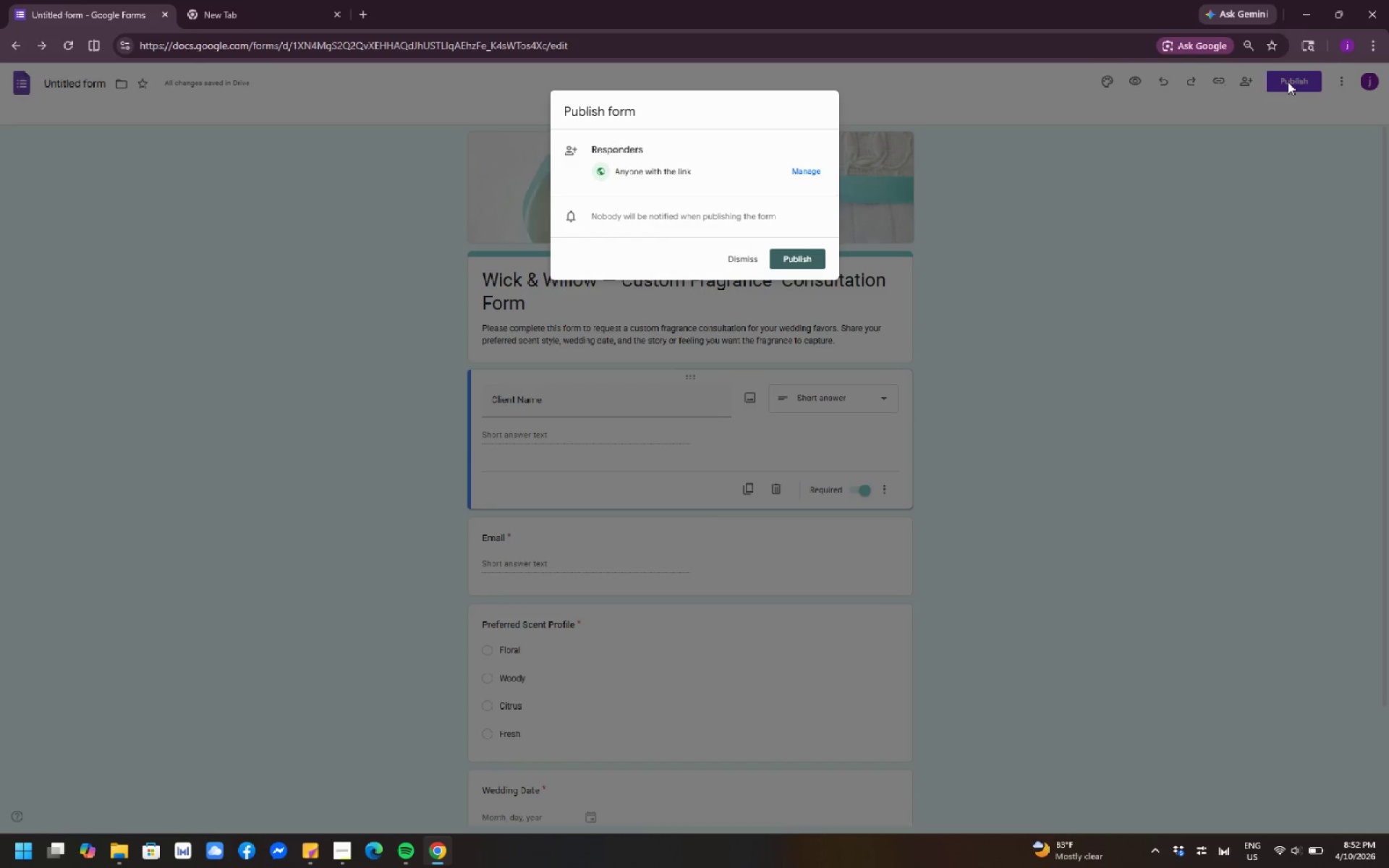 
left_click([806, 255])
 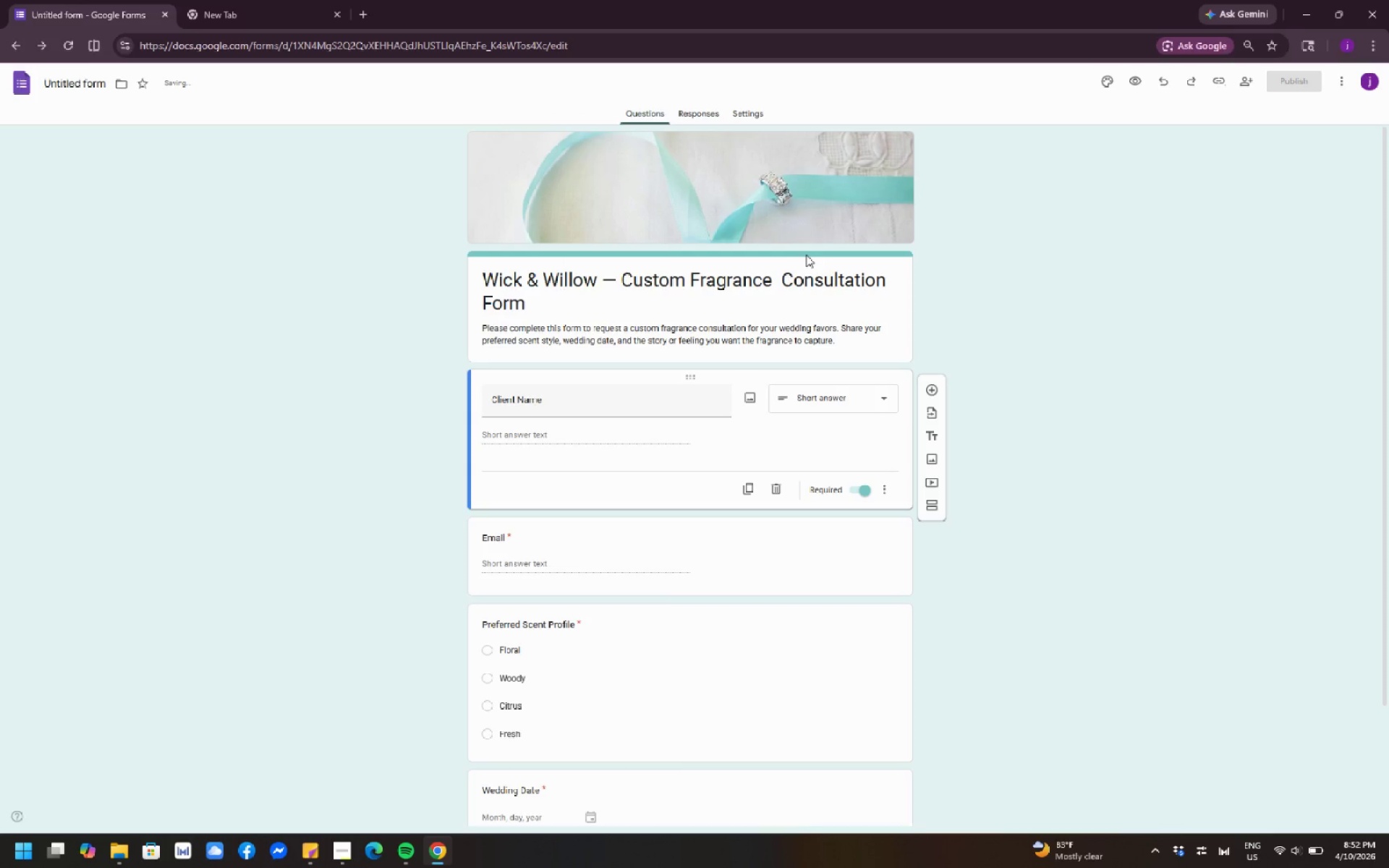 
wait(18.57)
 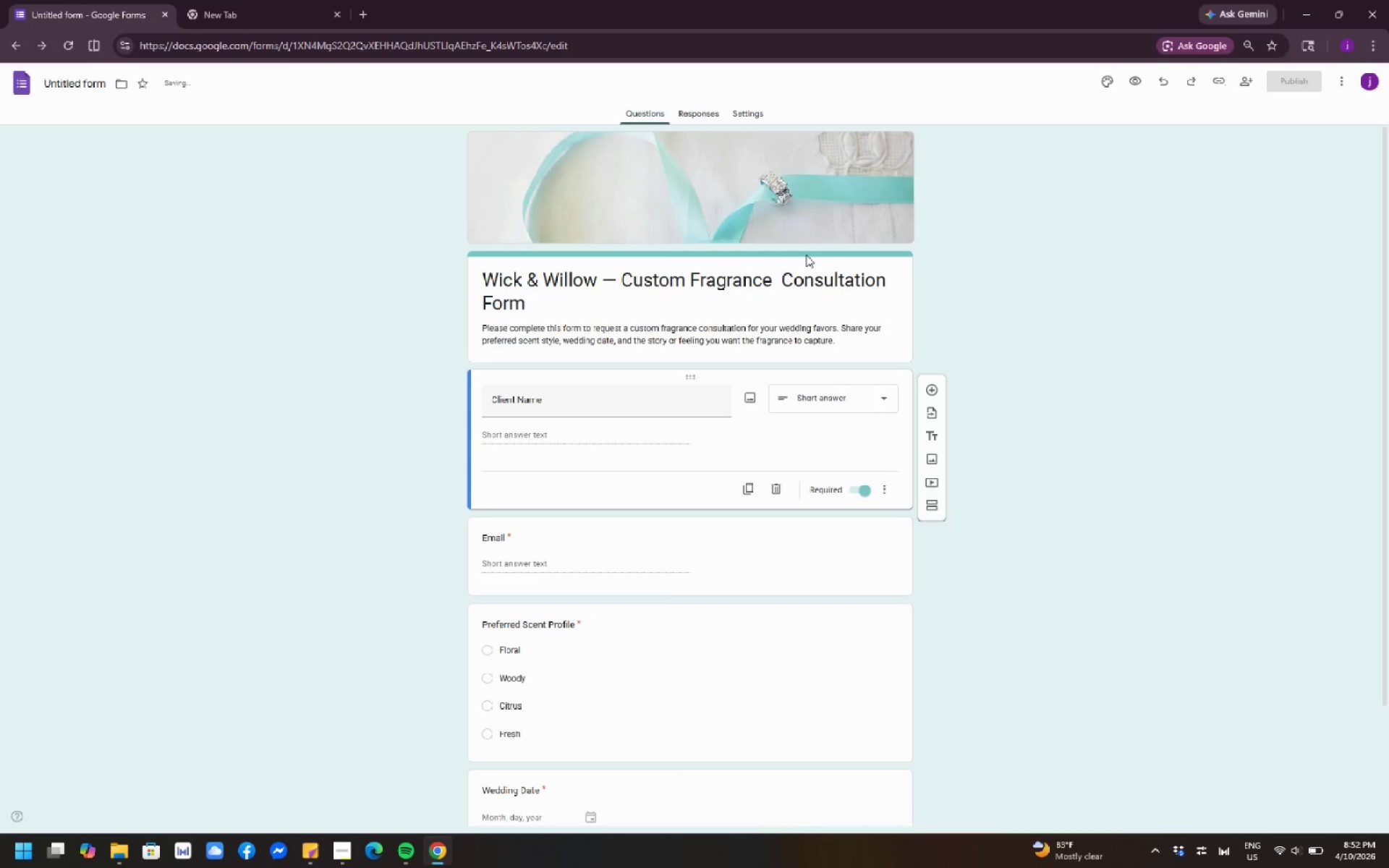 
mouse_move([1230, 82])
 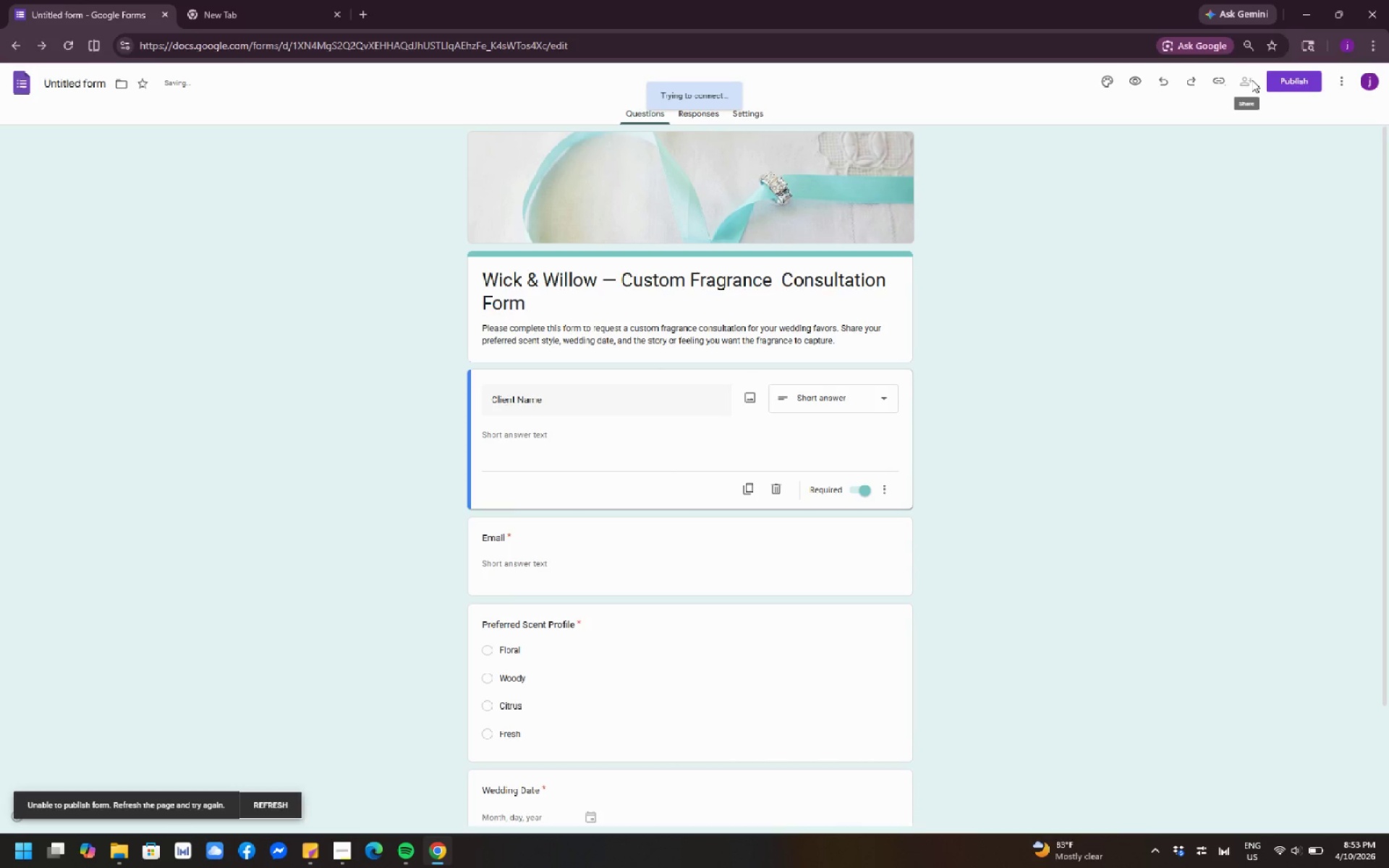 
left_click([1252, 80])
 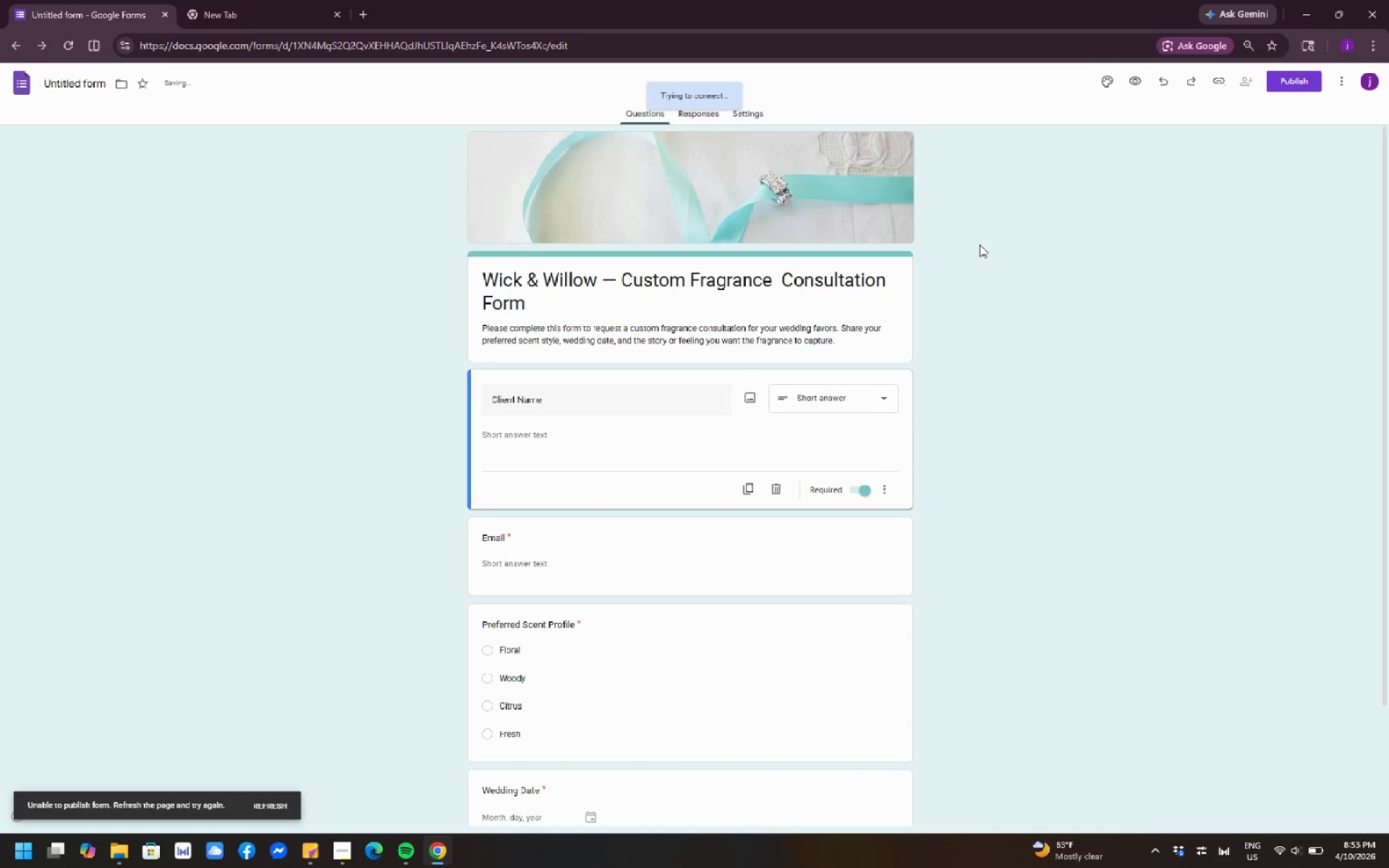 
wait(9.44)
 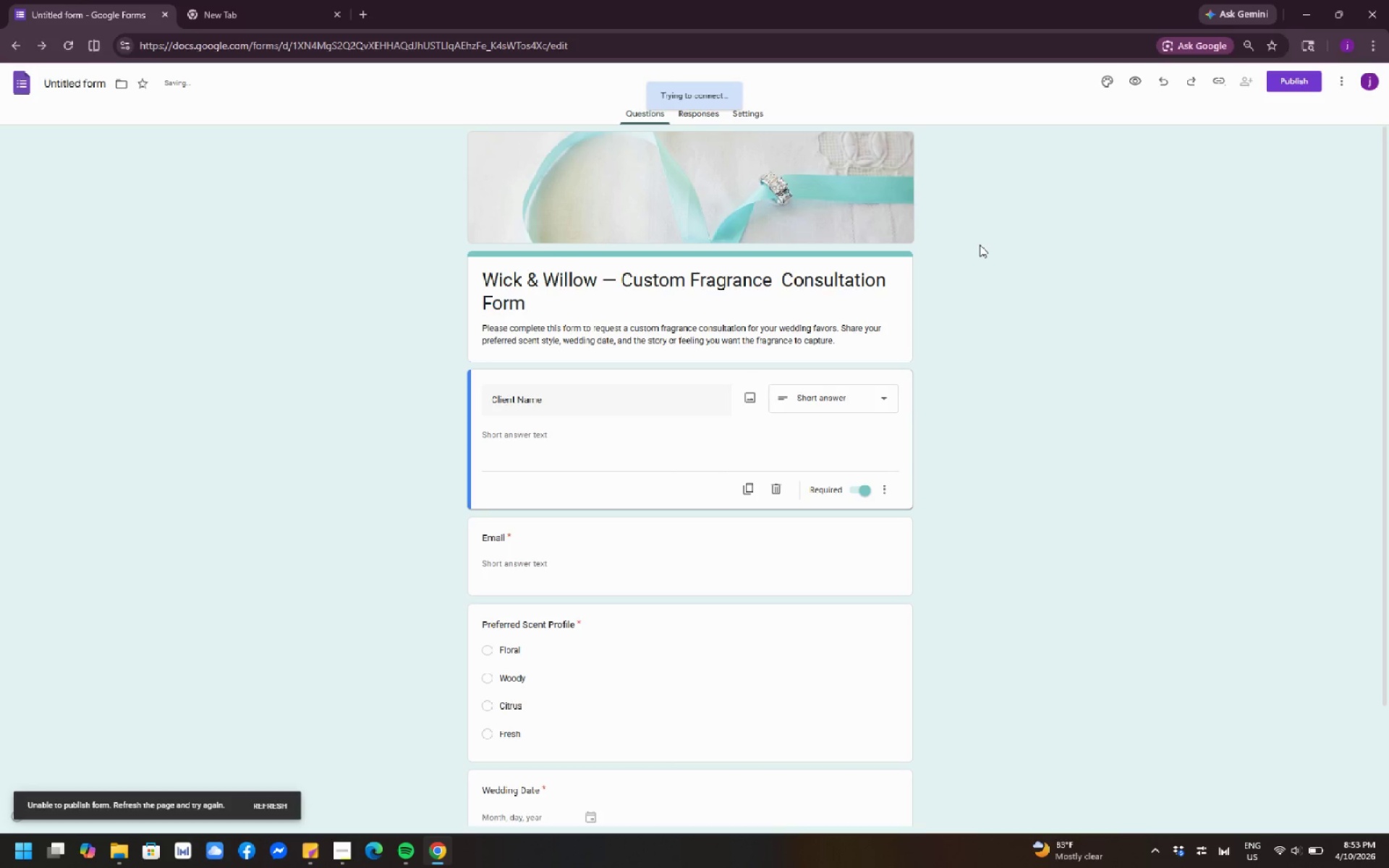 
left_click([274, 805])
 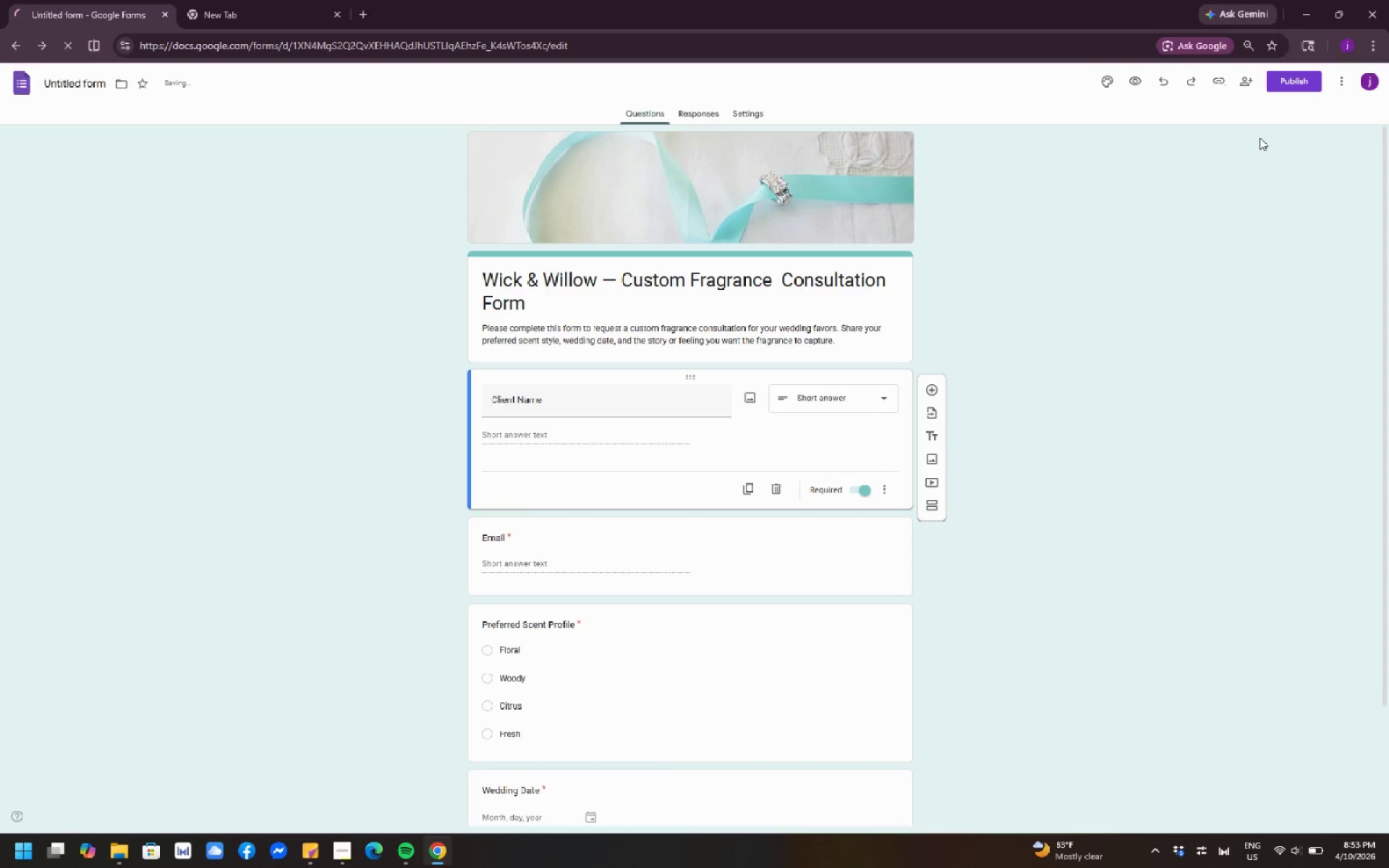 
left_click([1288, 87])
 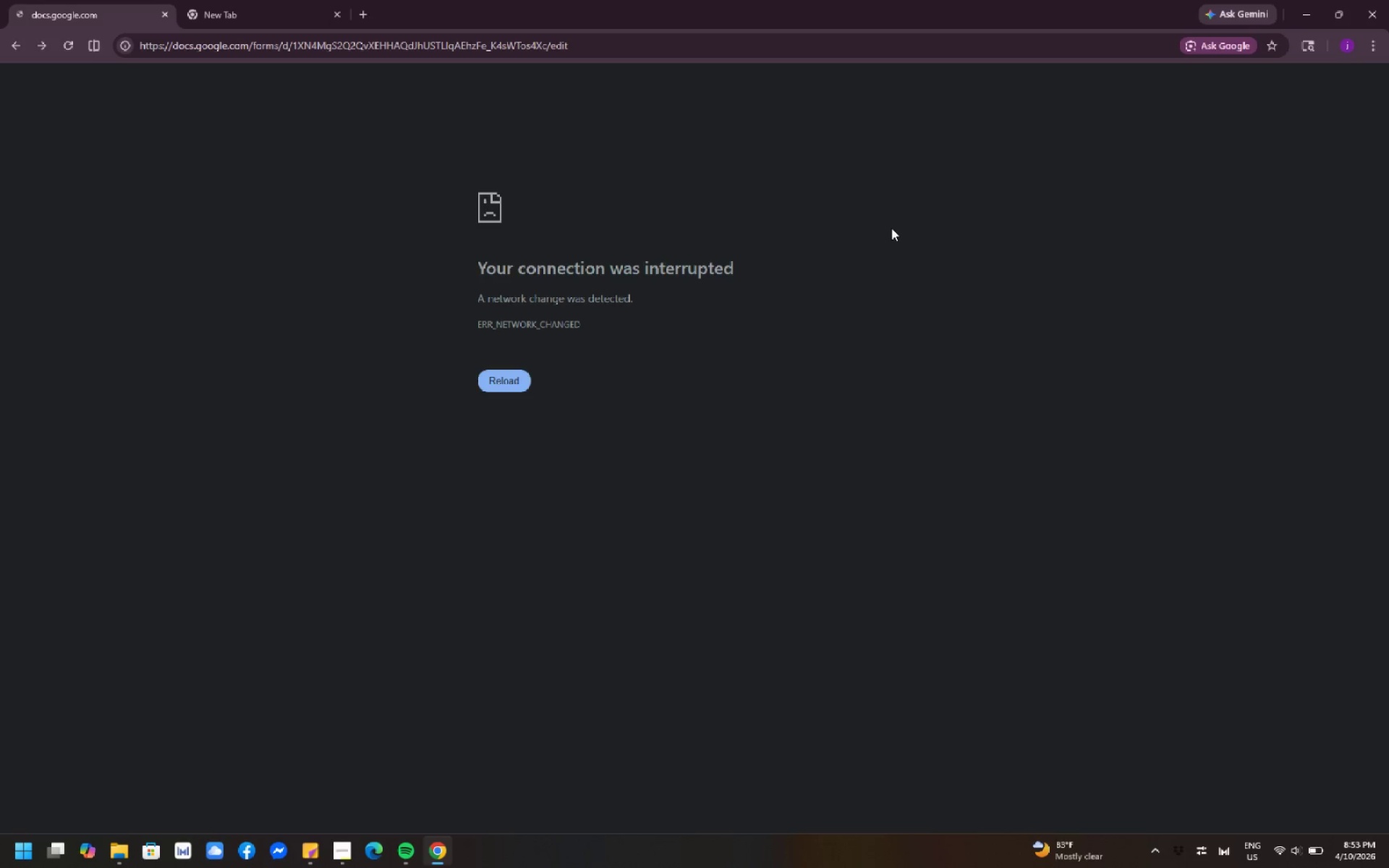 
wait(7.59)
 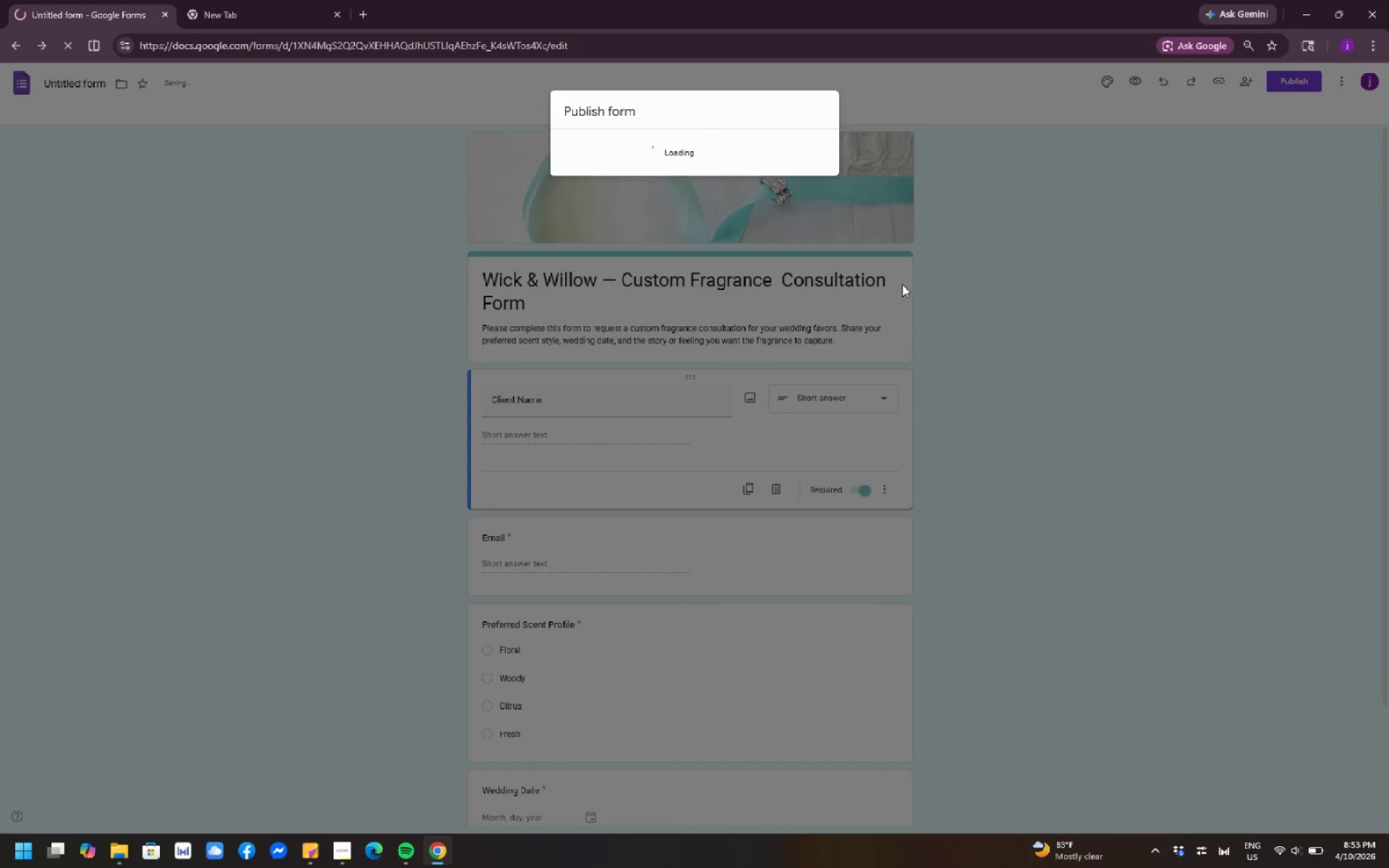 
left_click([510, 368])
 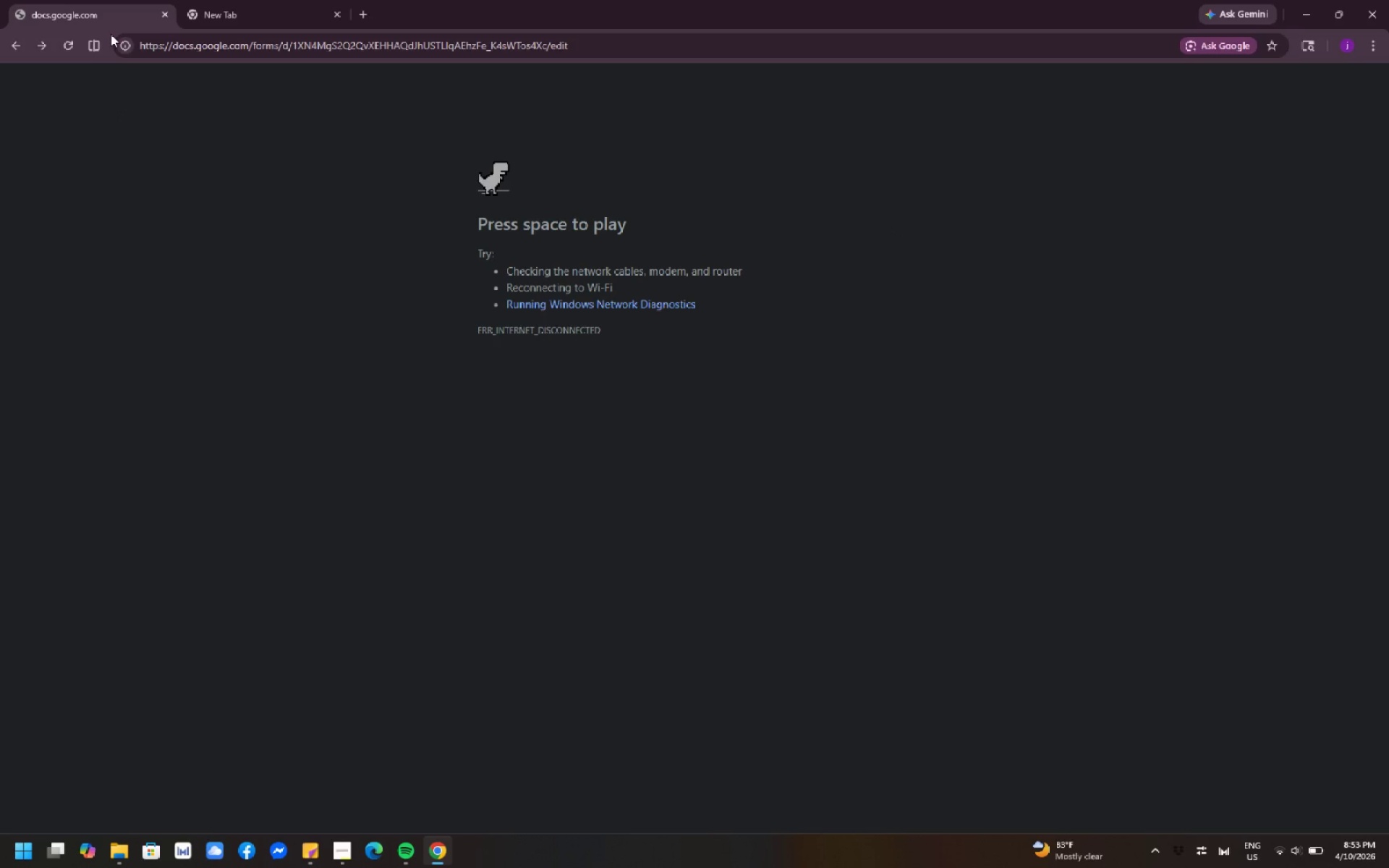 
left_click([72, 49])
 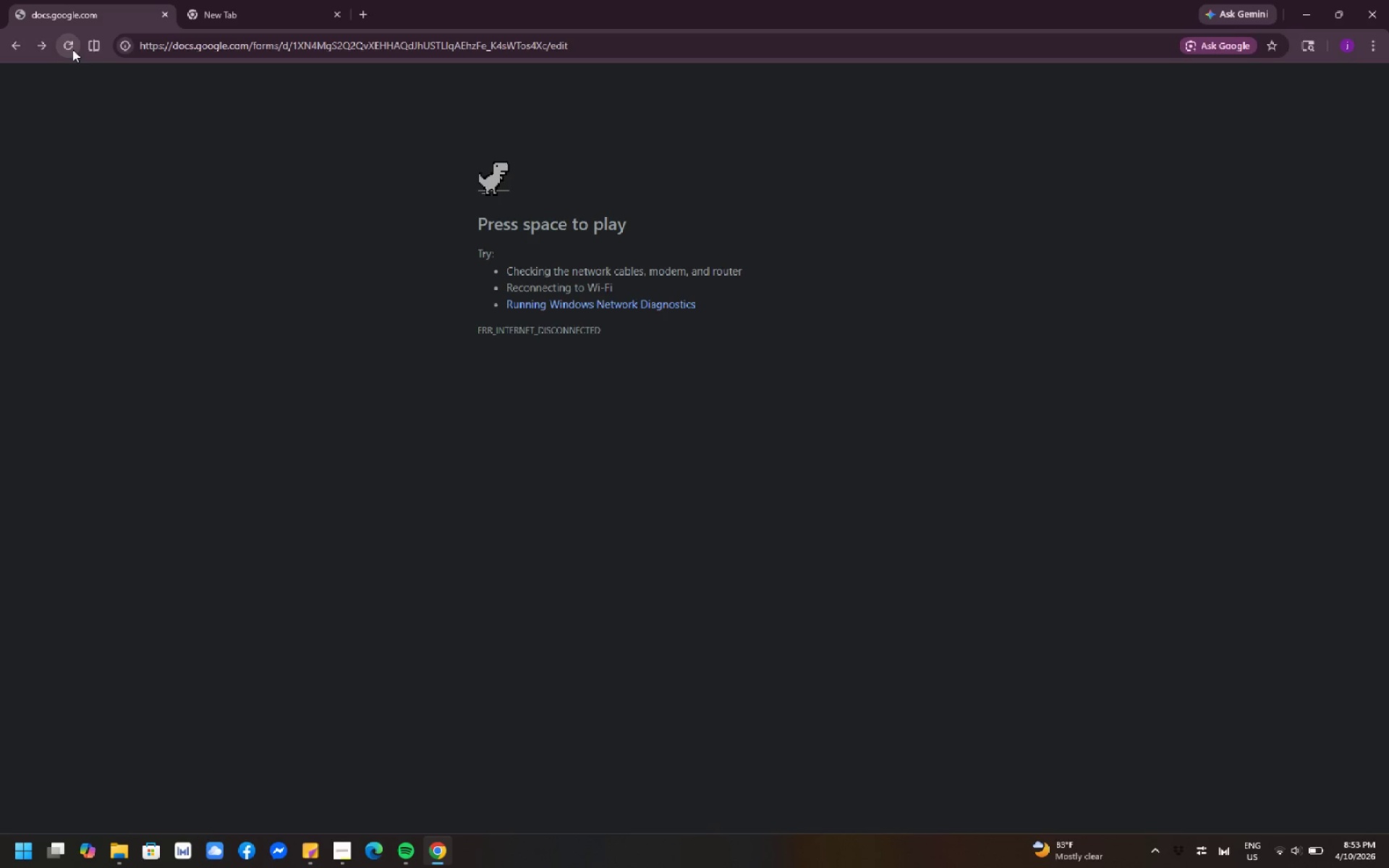 
left_click([72, 49])
 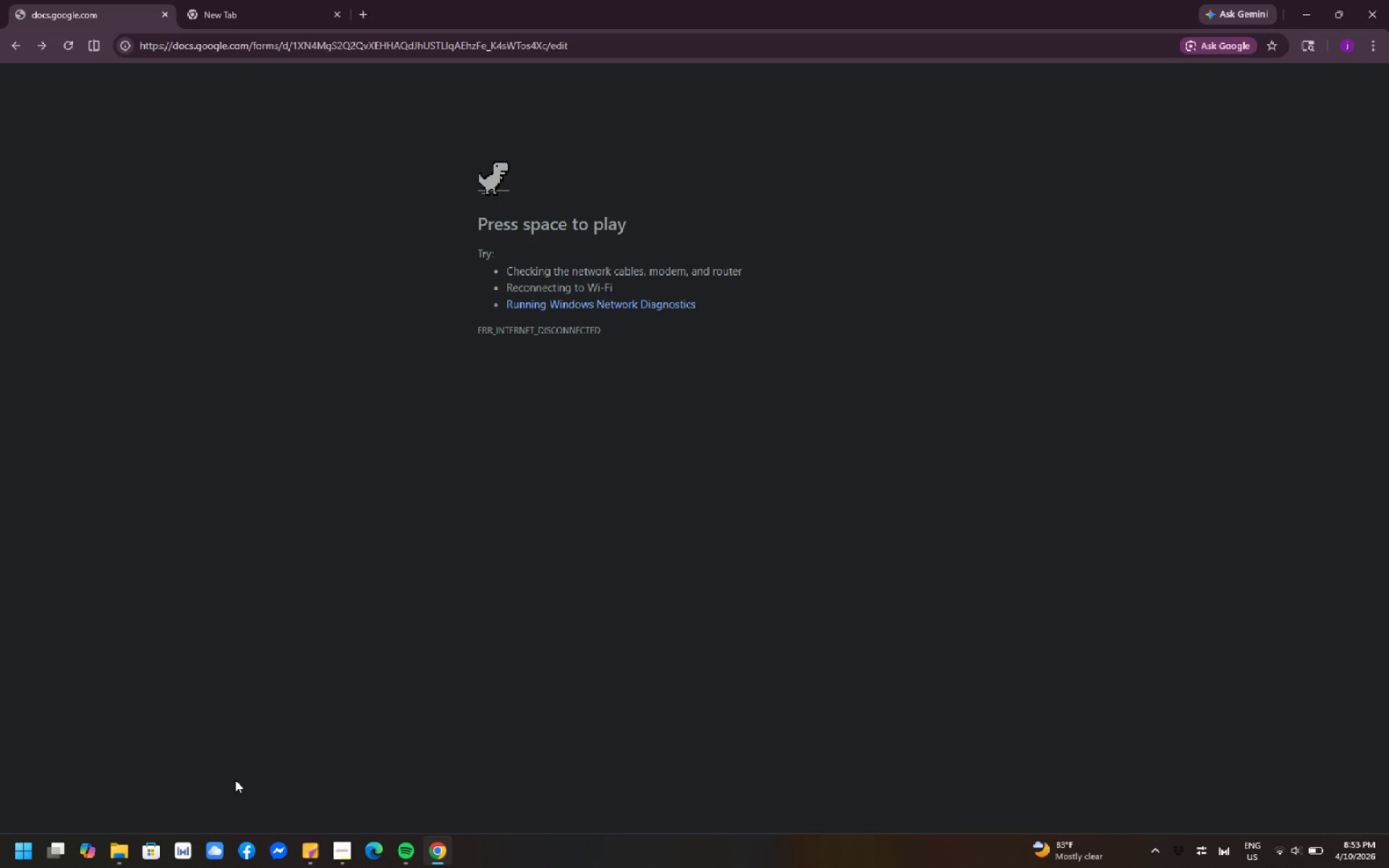 
left_click([357, 807])